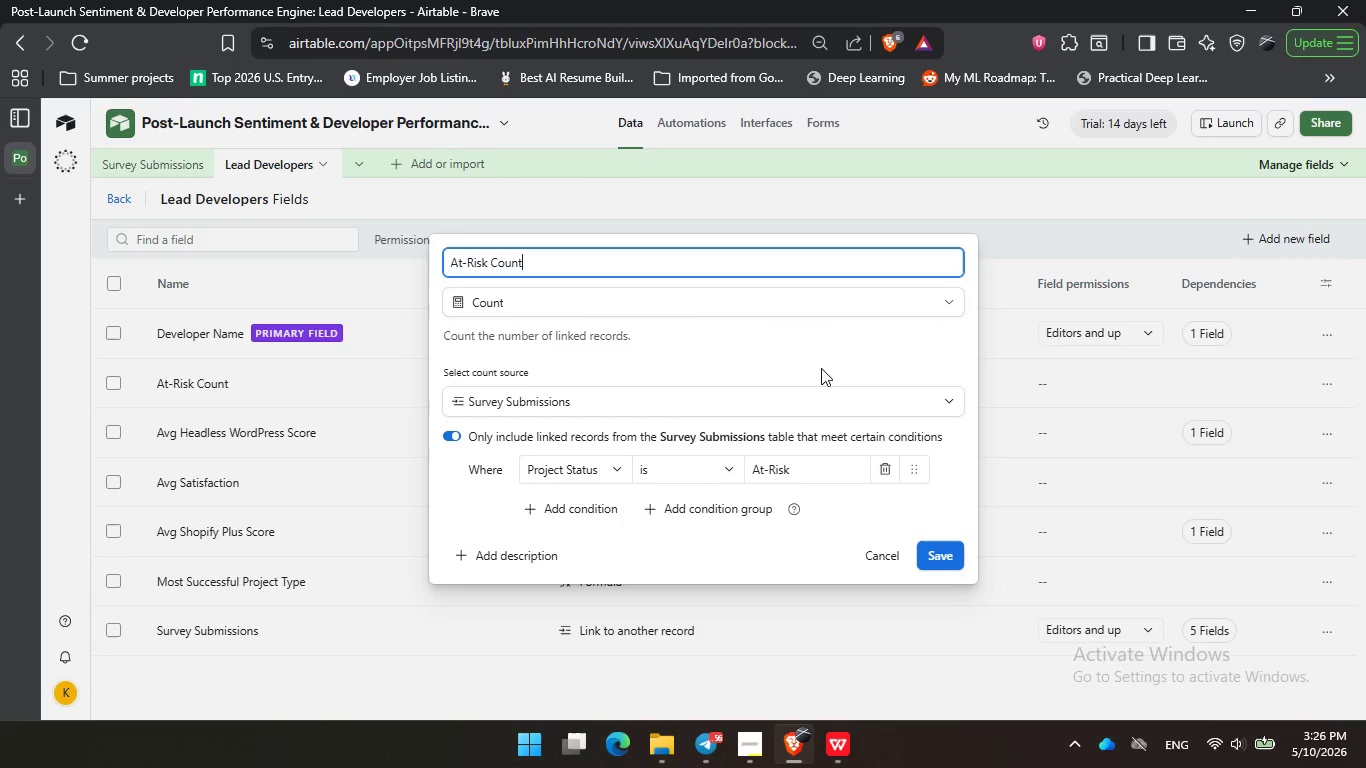 
left_click([821, 368])
 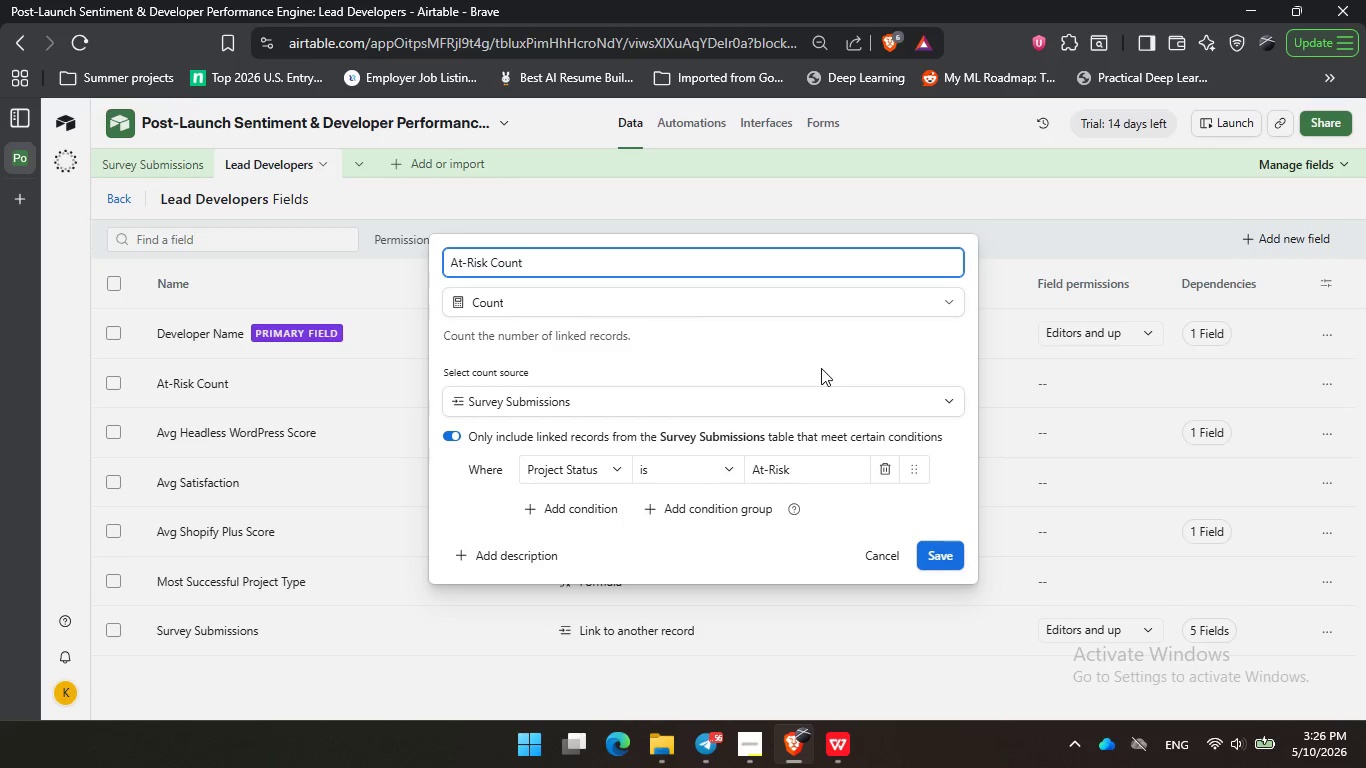 
wait(26.47)
 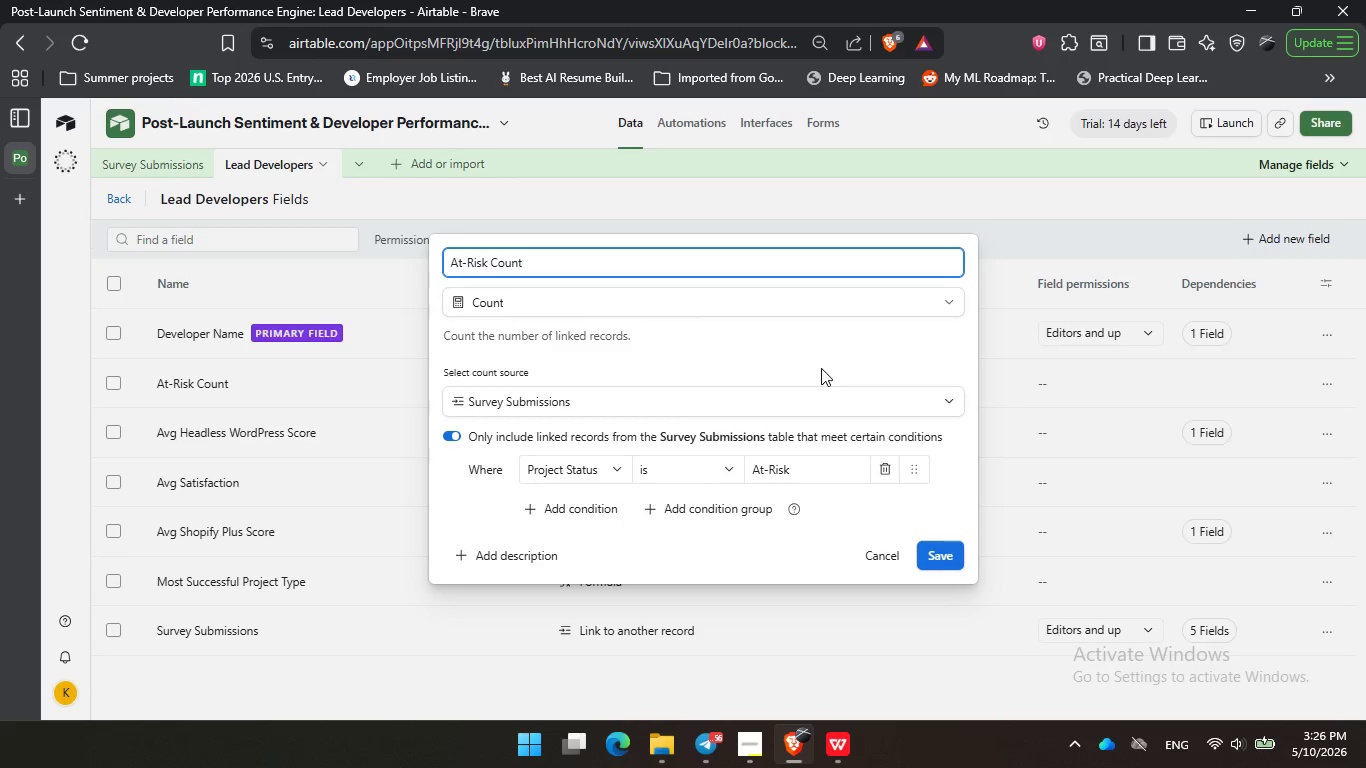 
left_click([687, 364])
 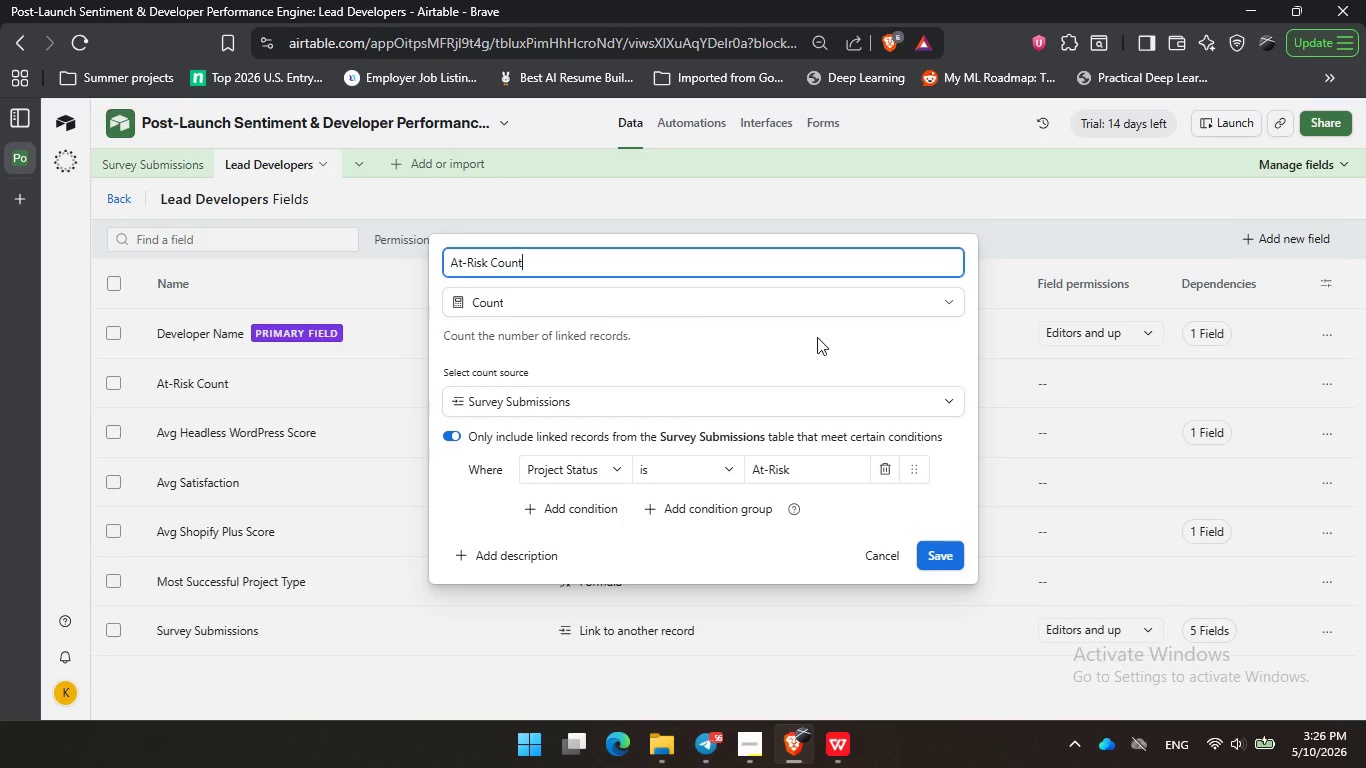 
left_click_drag(start_coordinate=[746, 345], to_coordinate=[765, 339])
 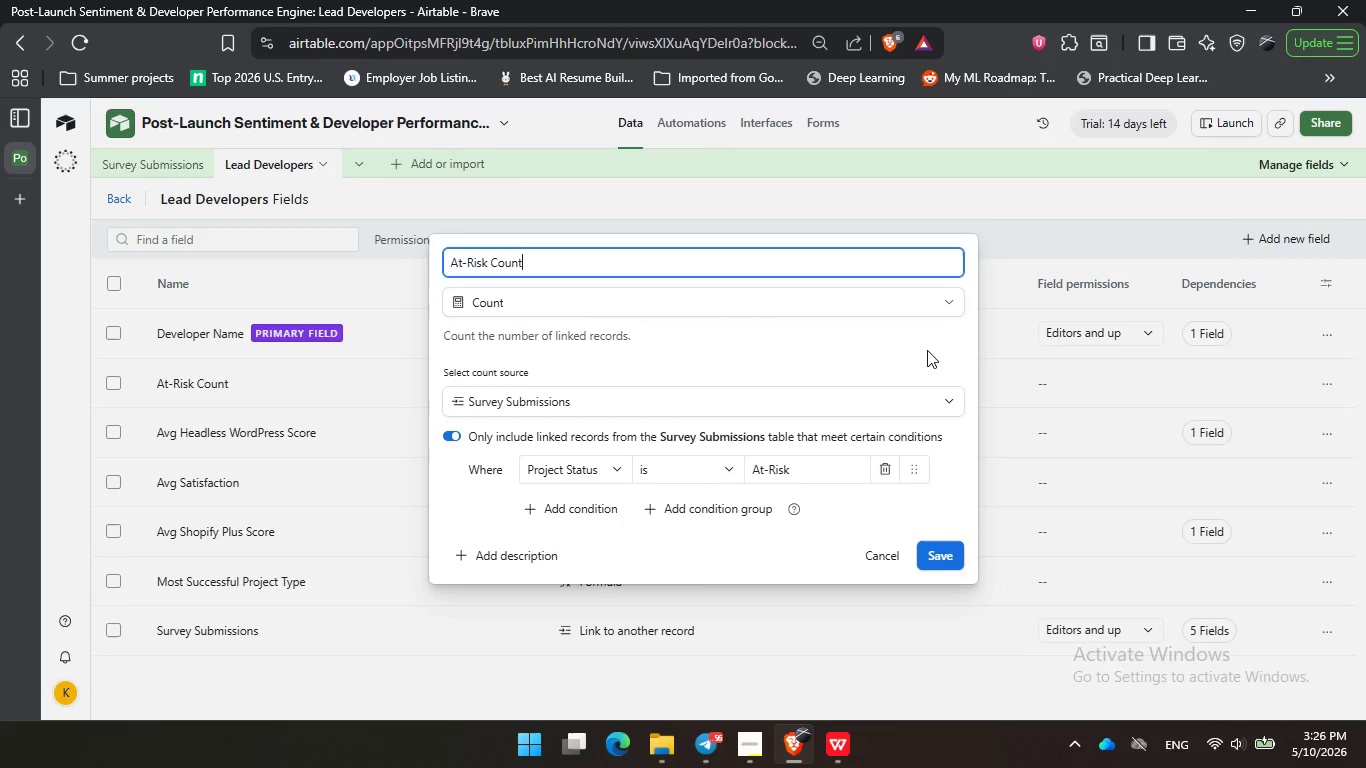 
triple_click([817, 337])
 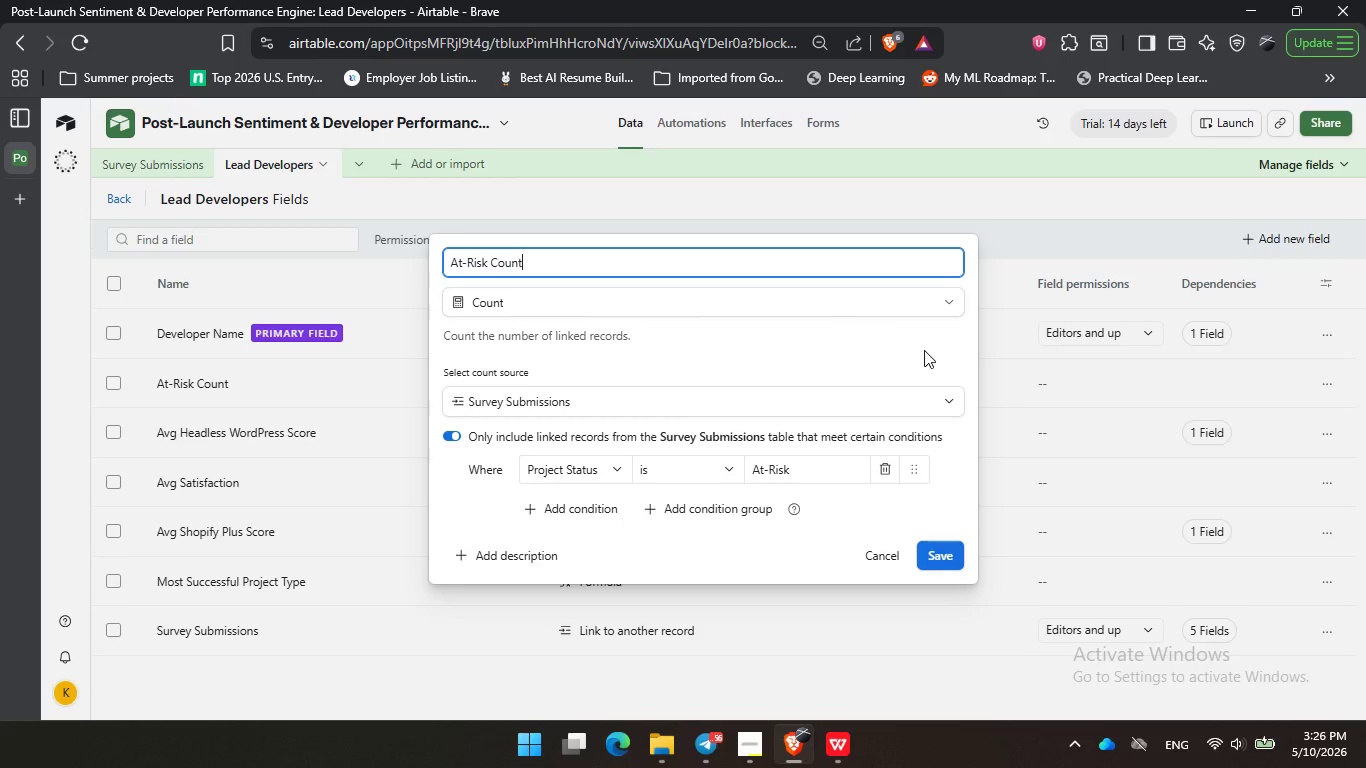 
triple_click([927, 350])
 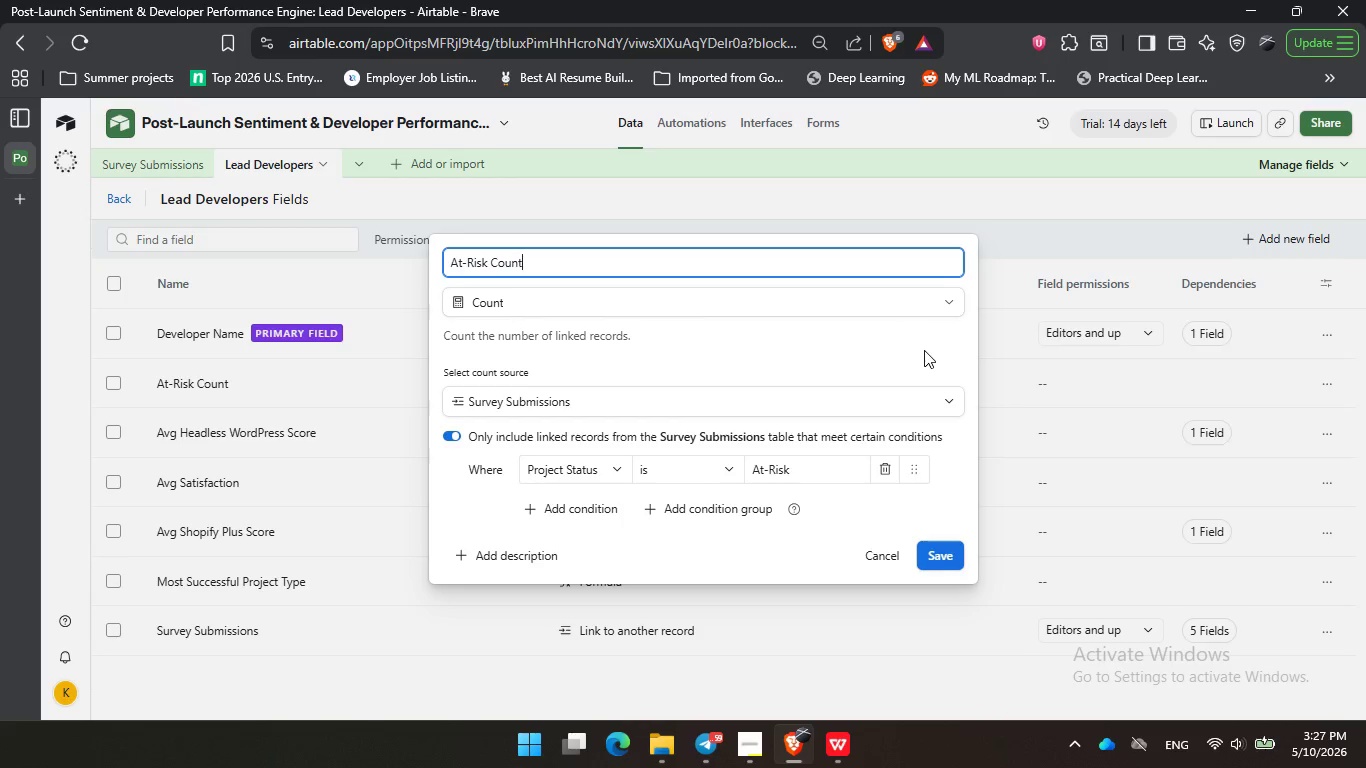 
wait(30.14)
 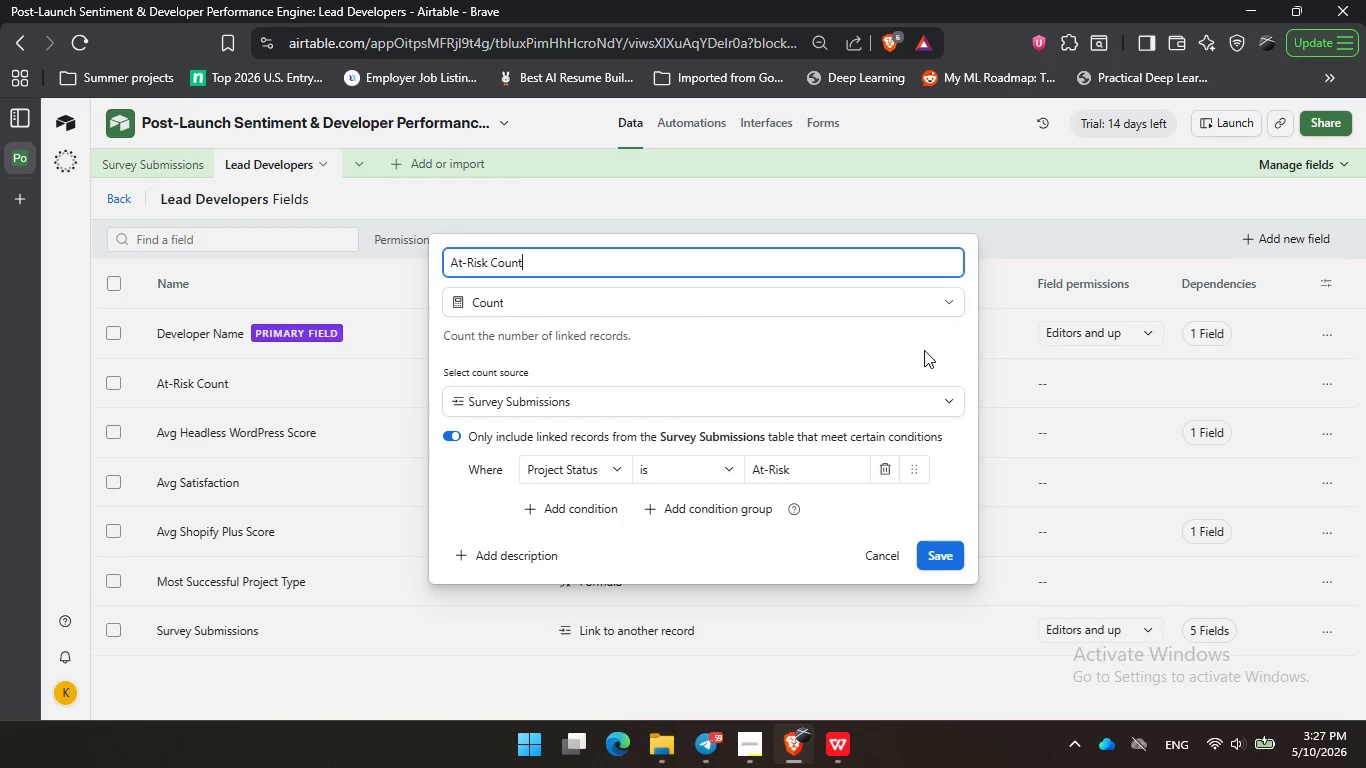 
left_click([923, 350])
 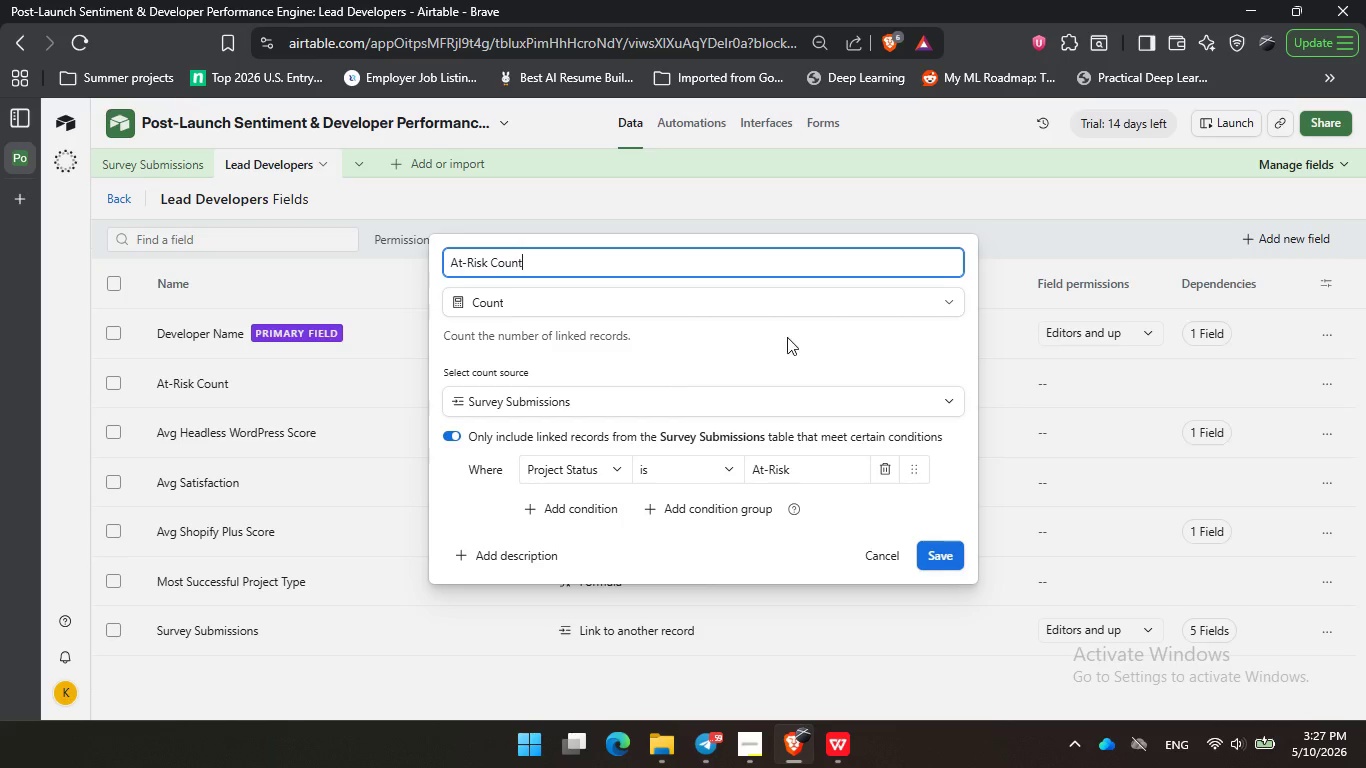 
triple_click([671, 371])
 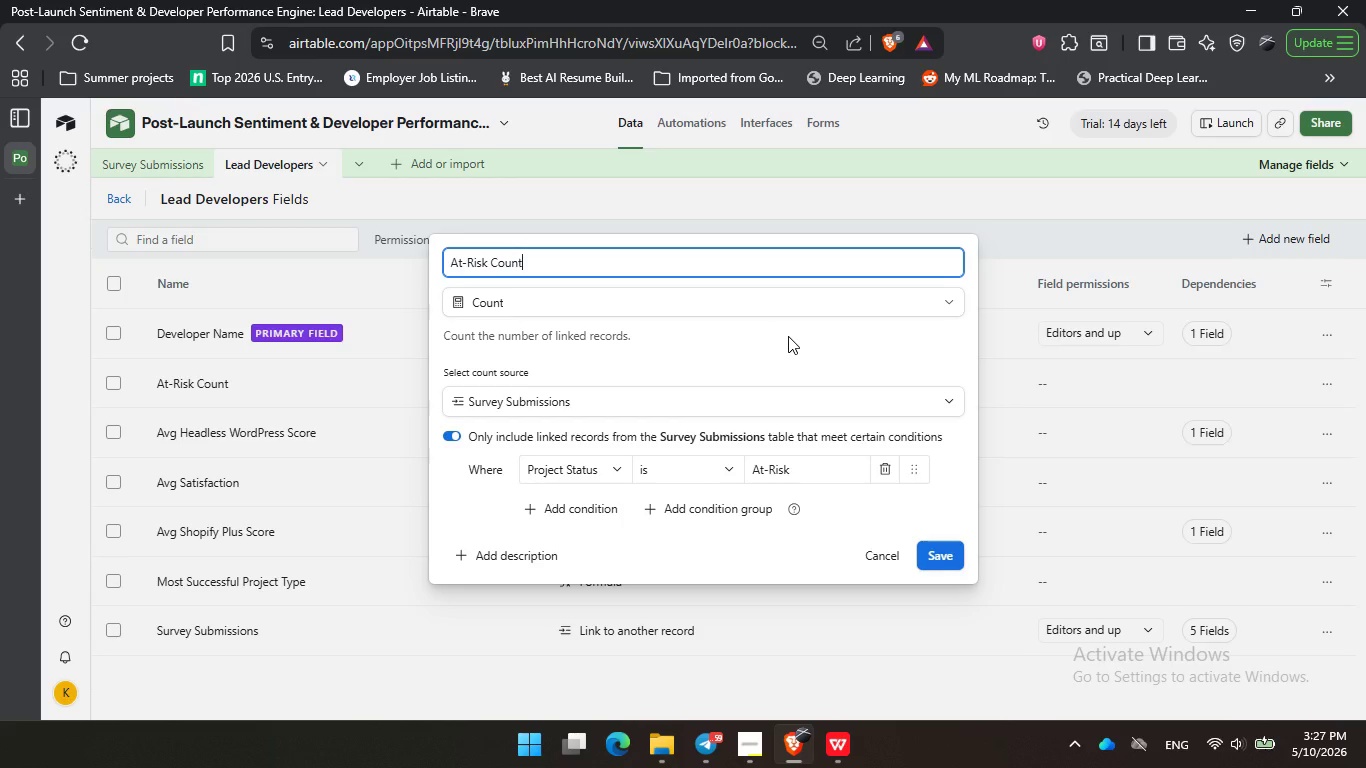 
wait(23.14)
 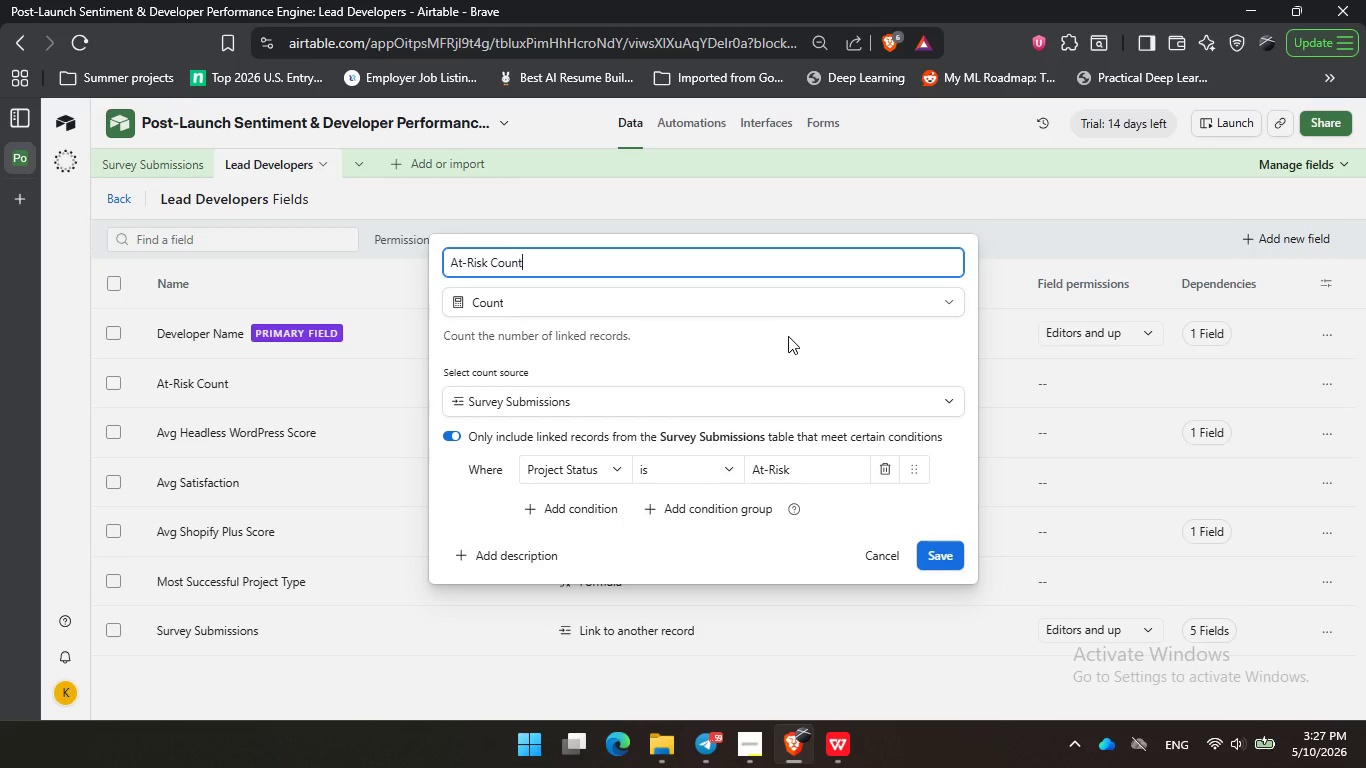 
left_click([788, 336])
 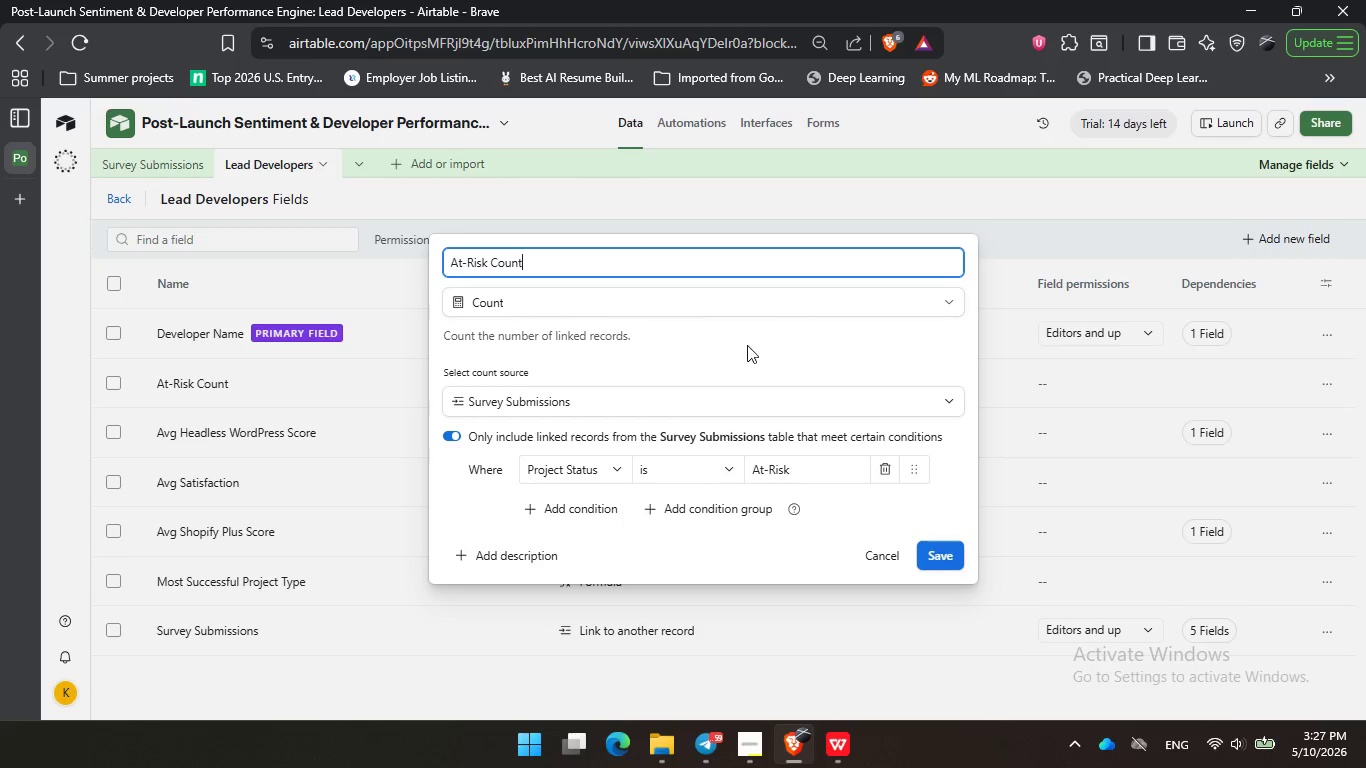 
double_click([690, 358])
 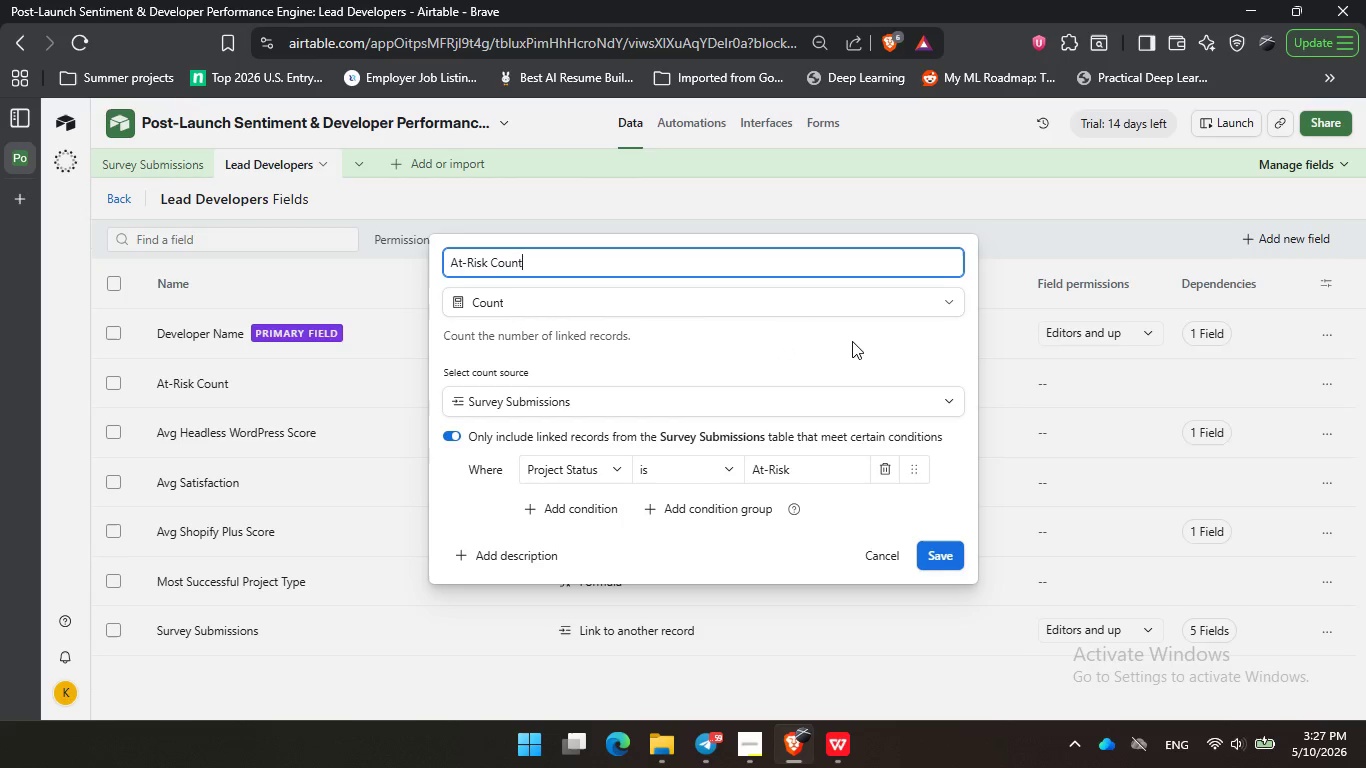 
left_click_drag(start_coordinate=[747, 345], to_coordinate=[762, 343])
 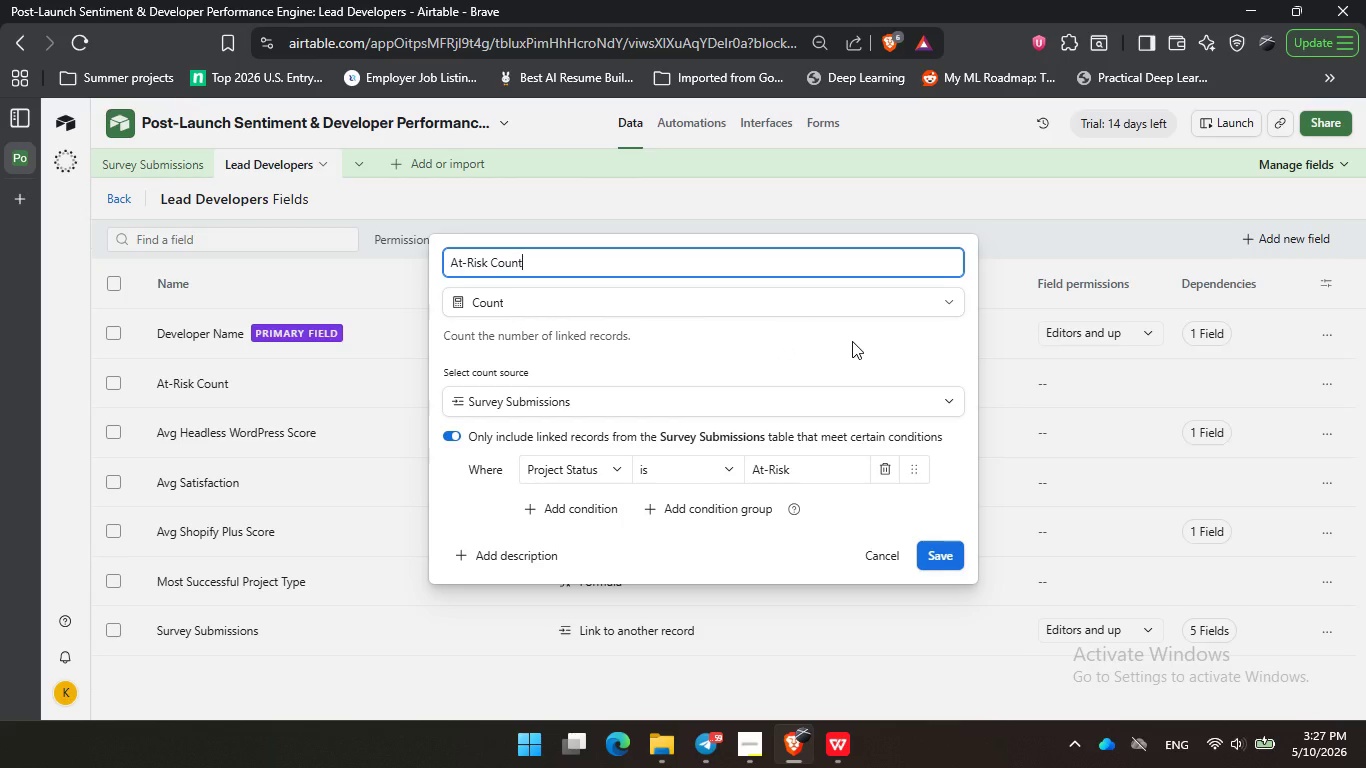 
triple_click([852, 341])
 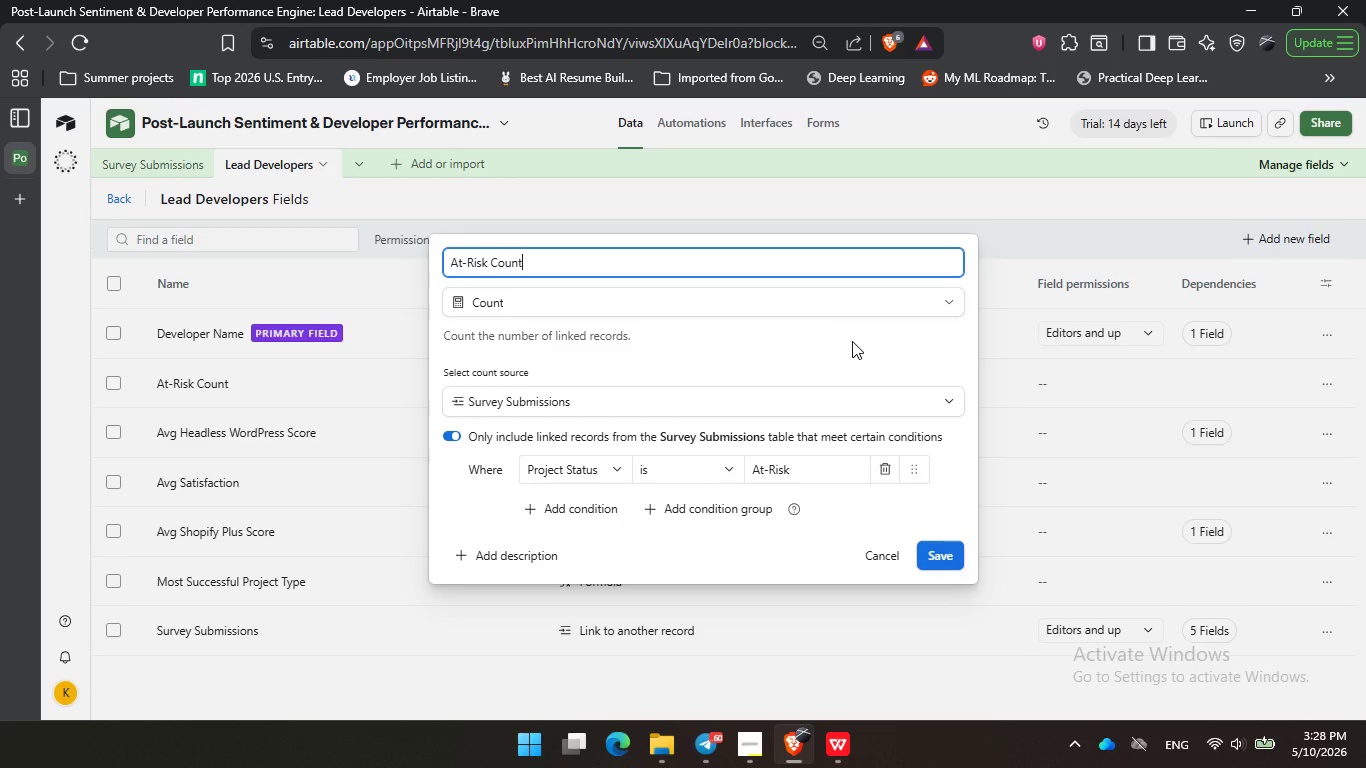 
wait(23.0)
 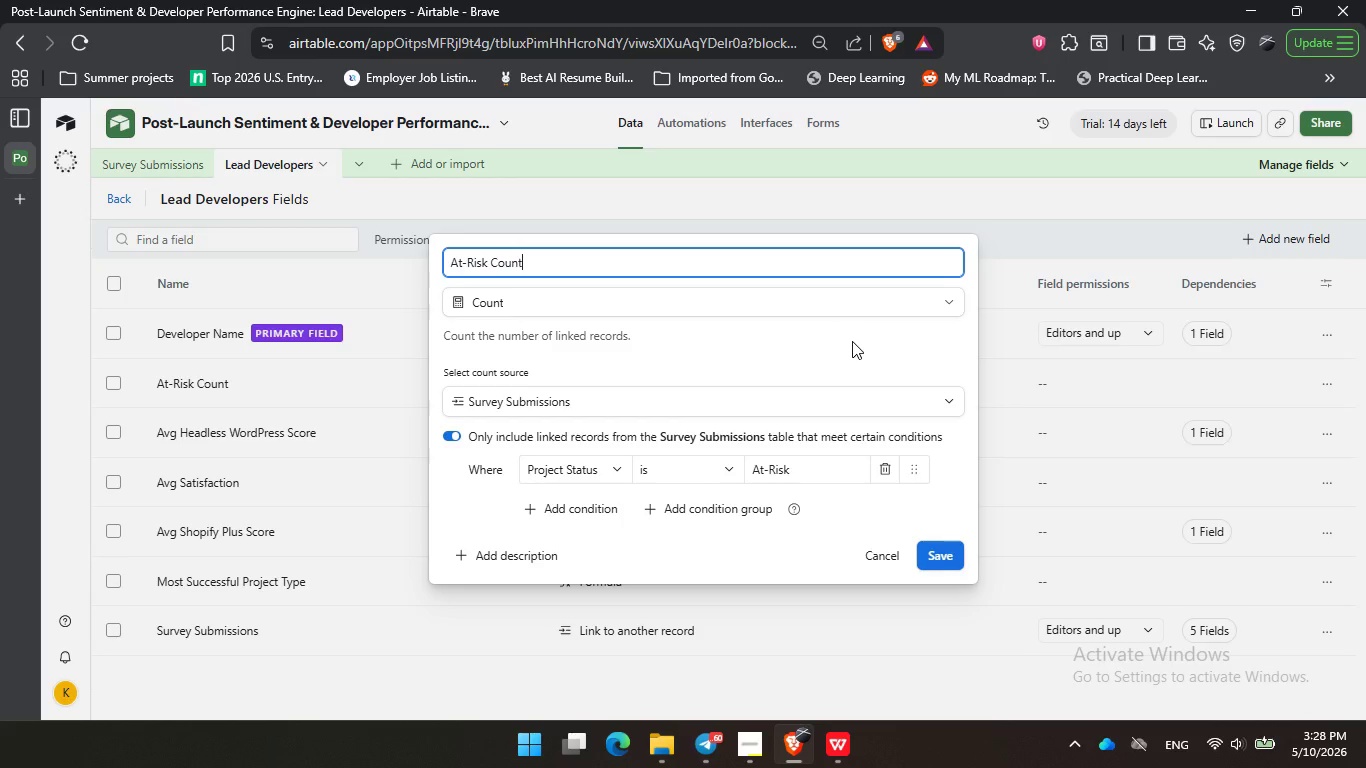 
left_click([852, 341])
 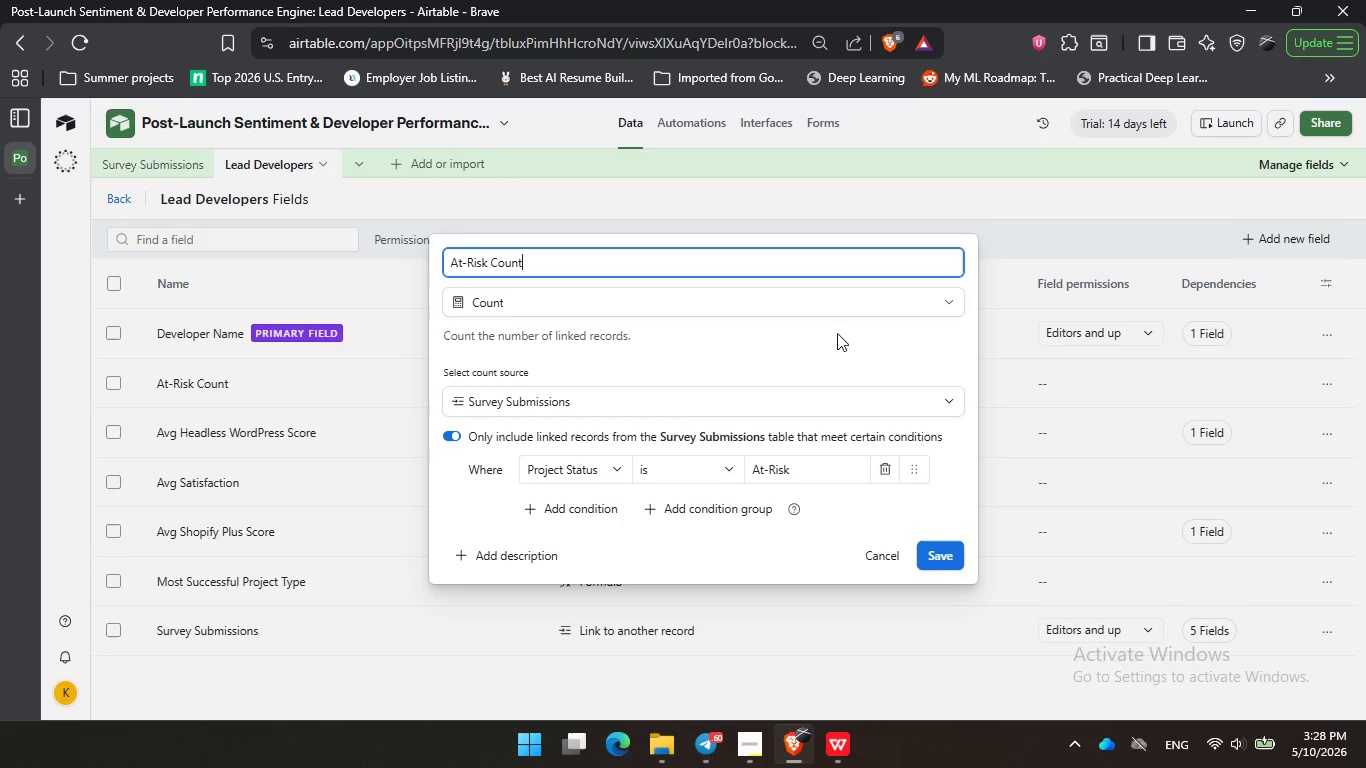 
double_click([750, 336])
 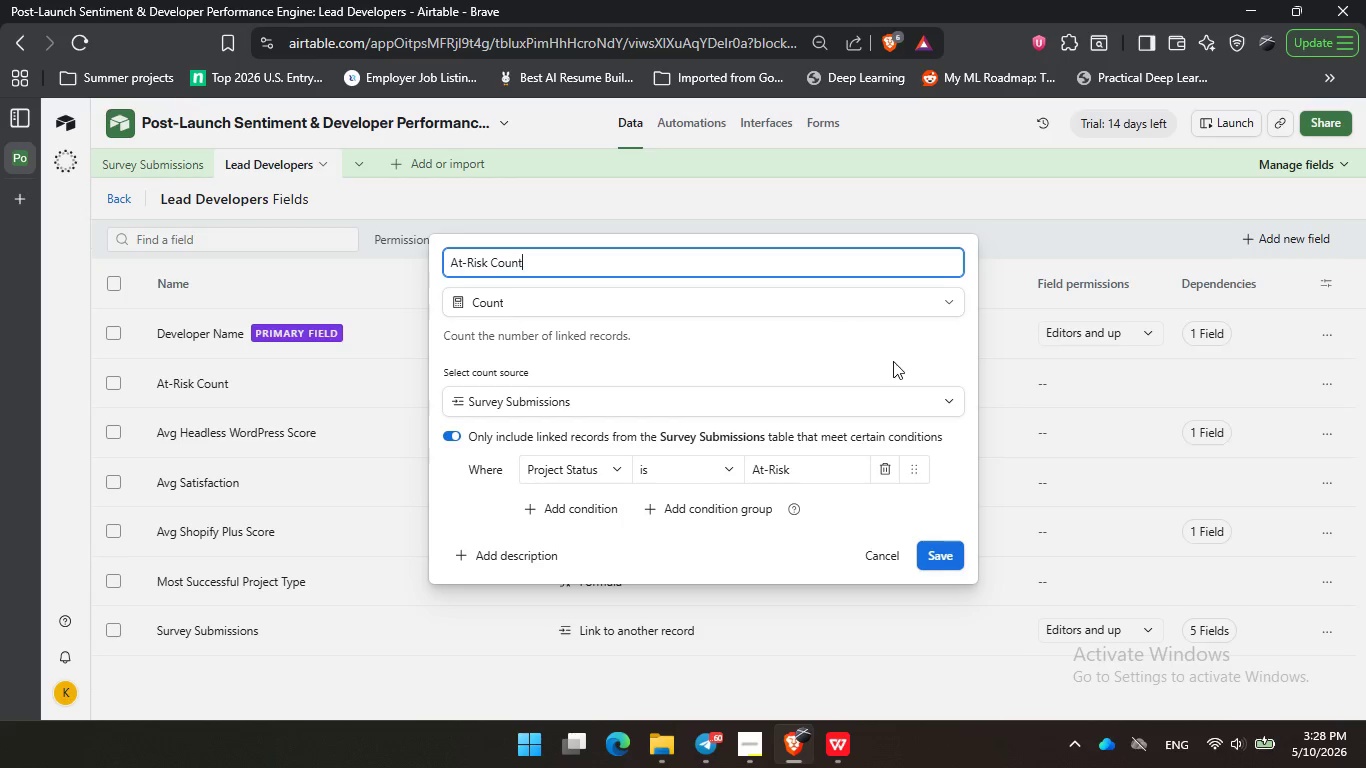 
triple_click([837, 333])
 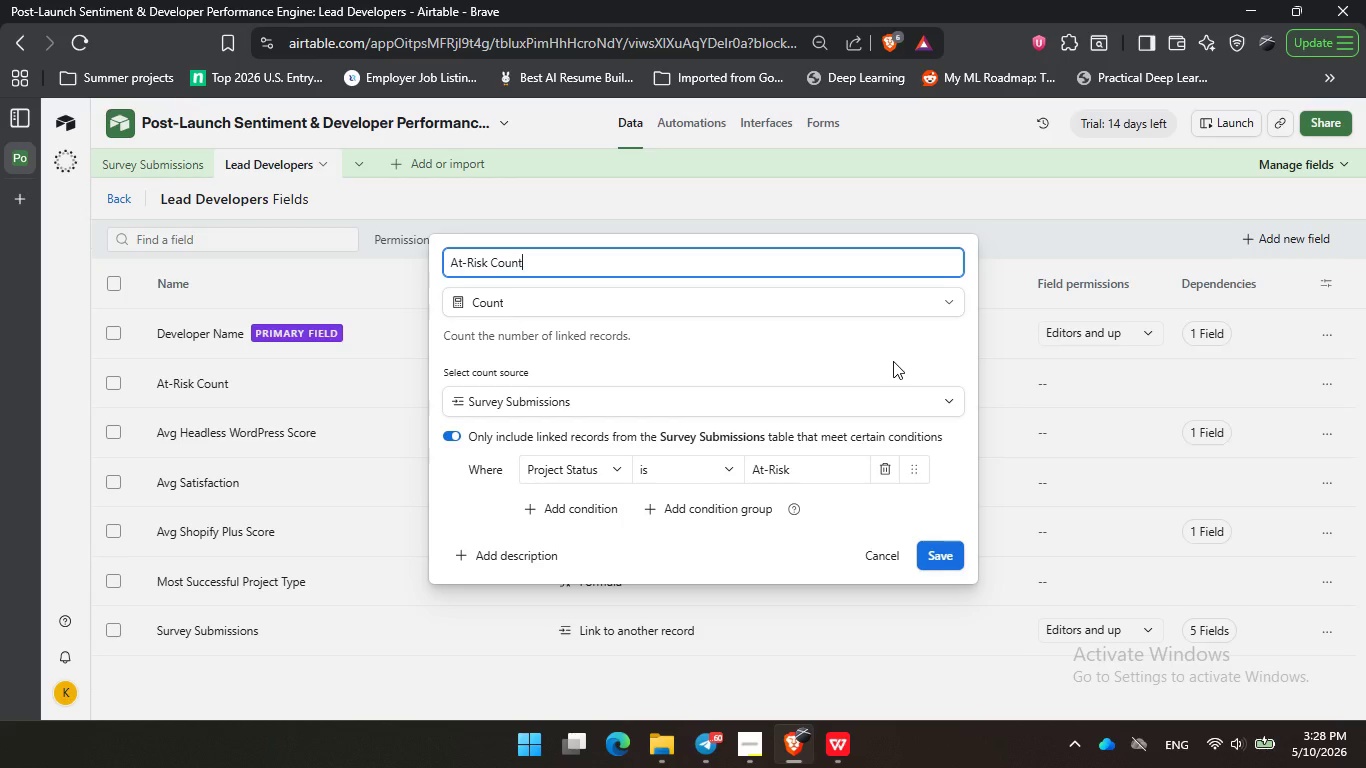 
triple_click([893, 361])
 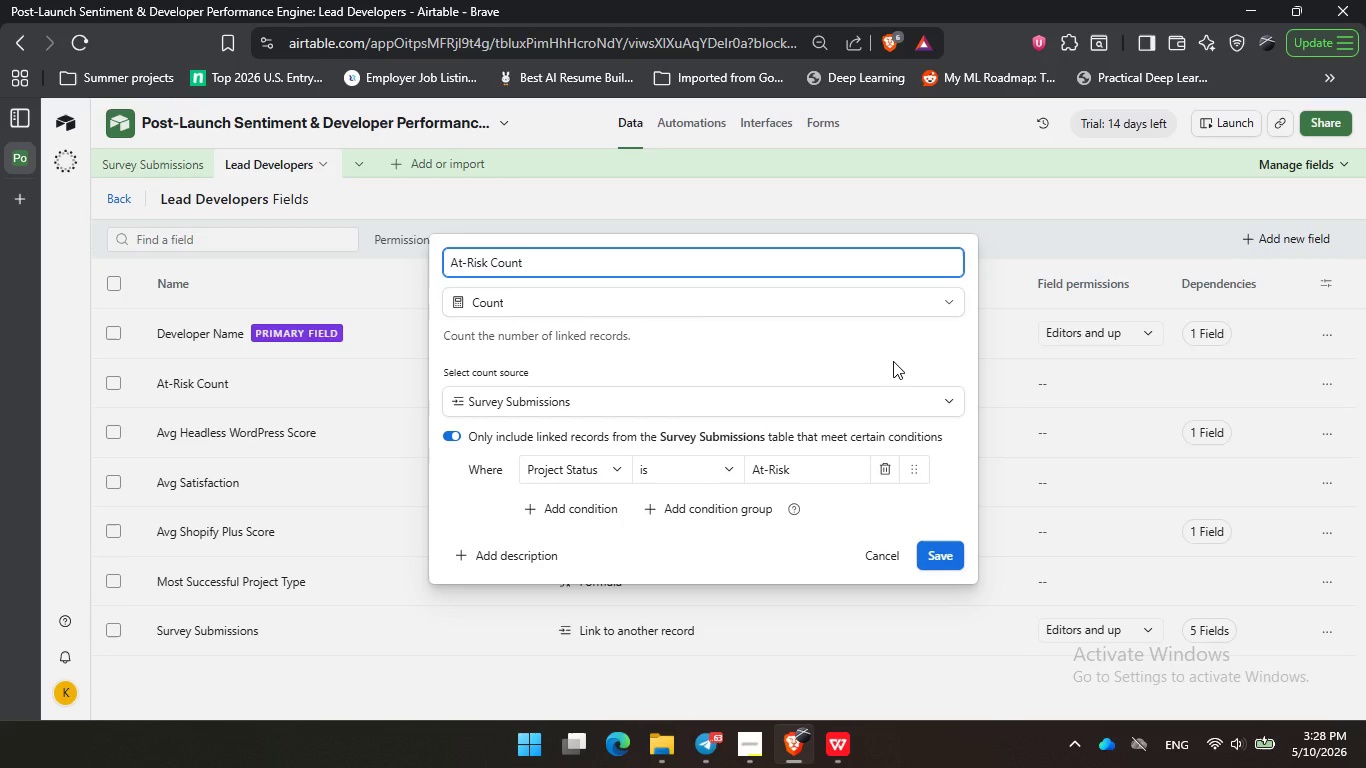 
wait(22.33)
 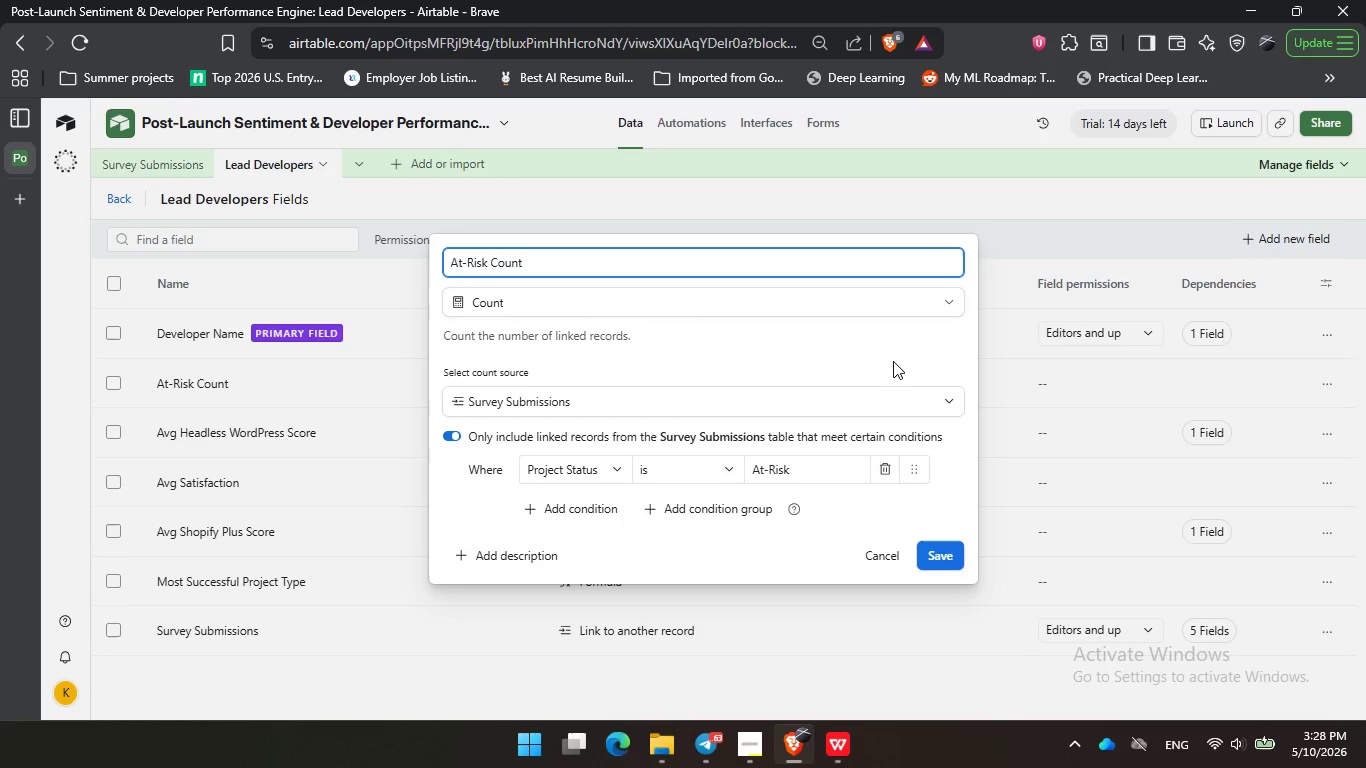 
left_click([764, 364])
 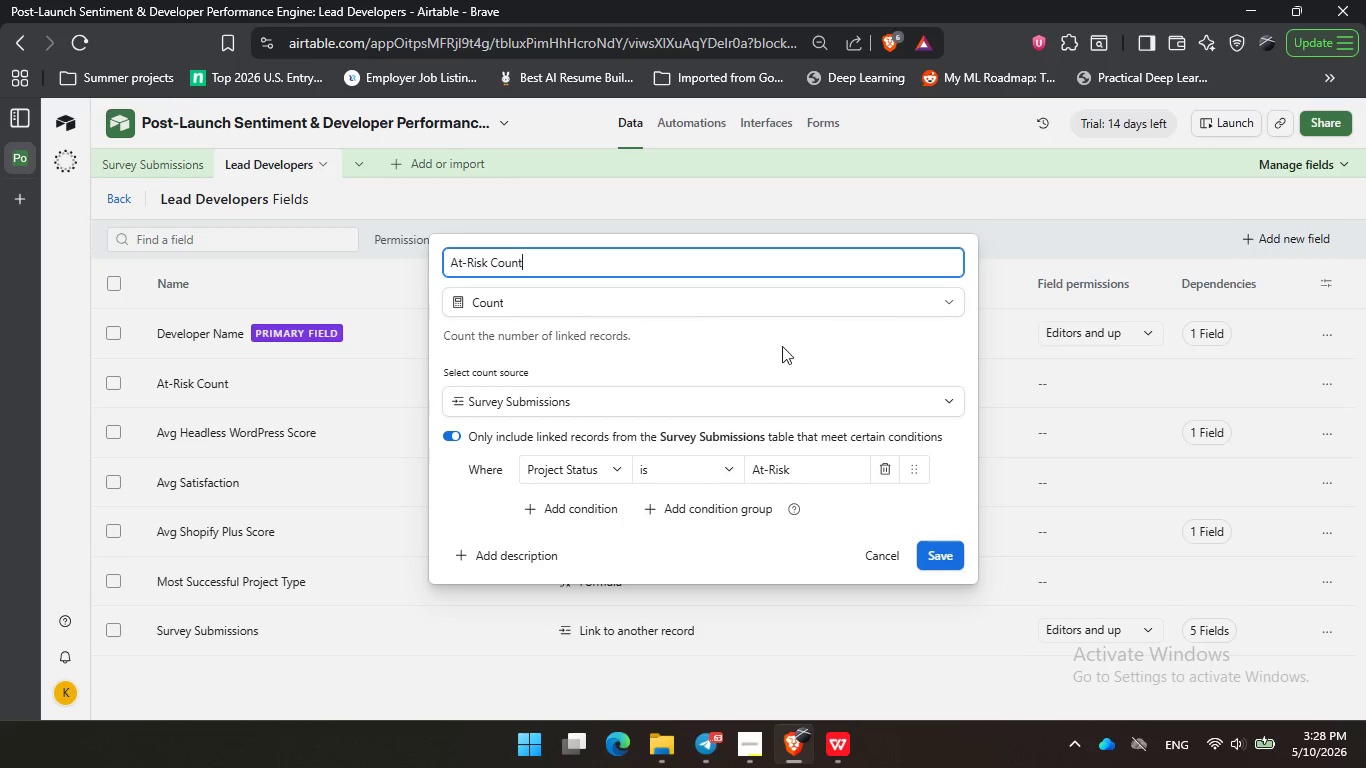 
triple_click([730, 336])
 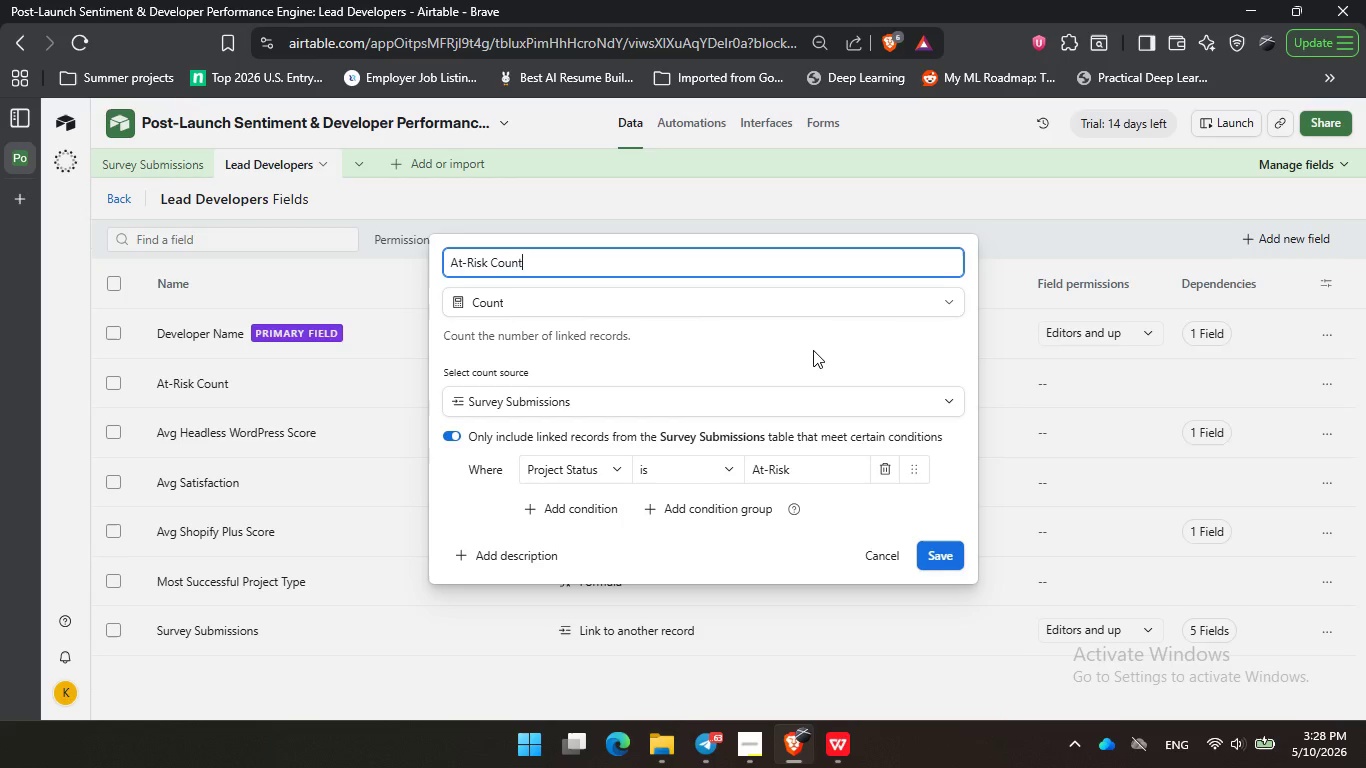 
triple_click([813, 350])
 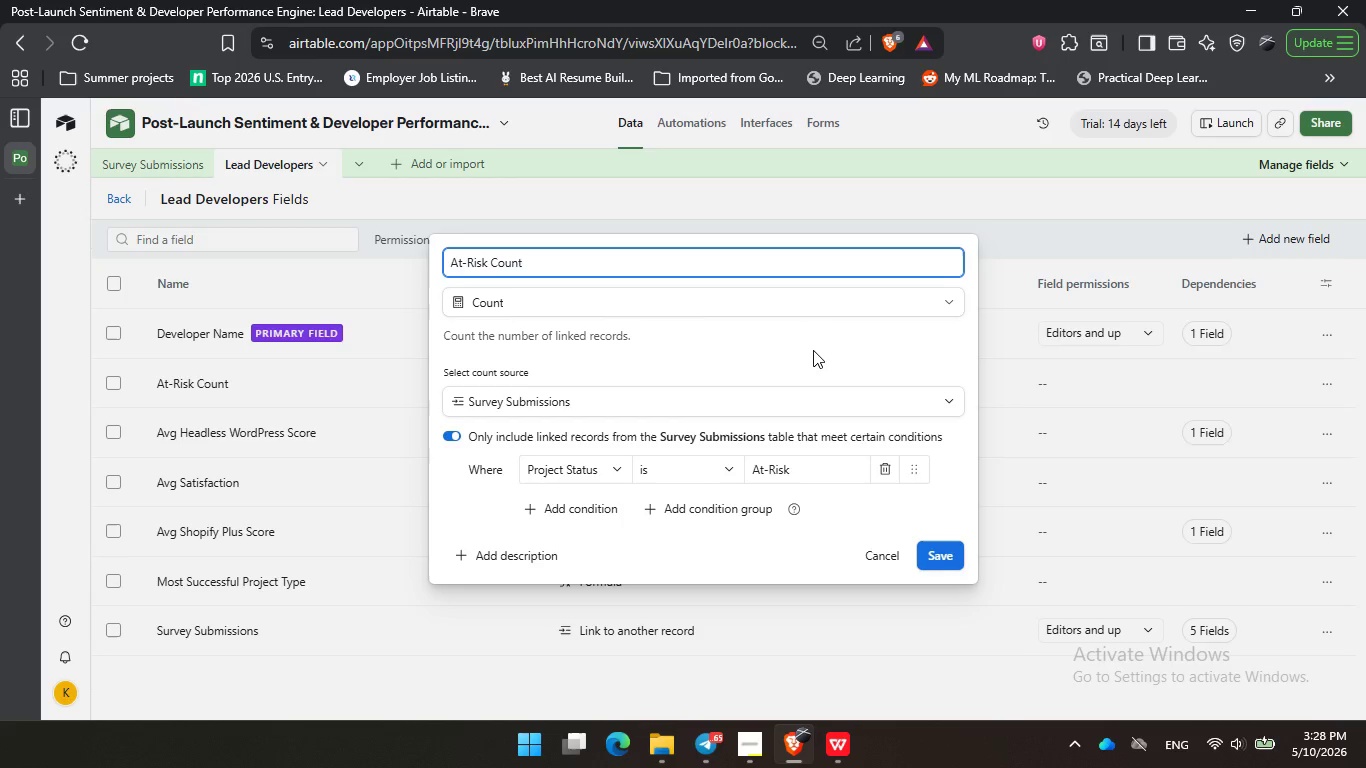 
wait(12.88)
 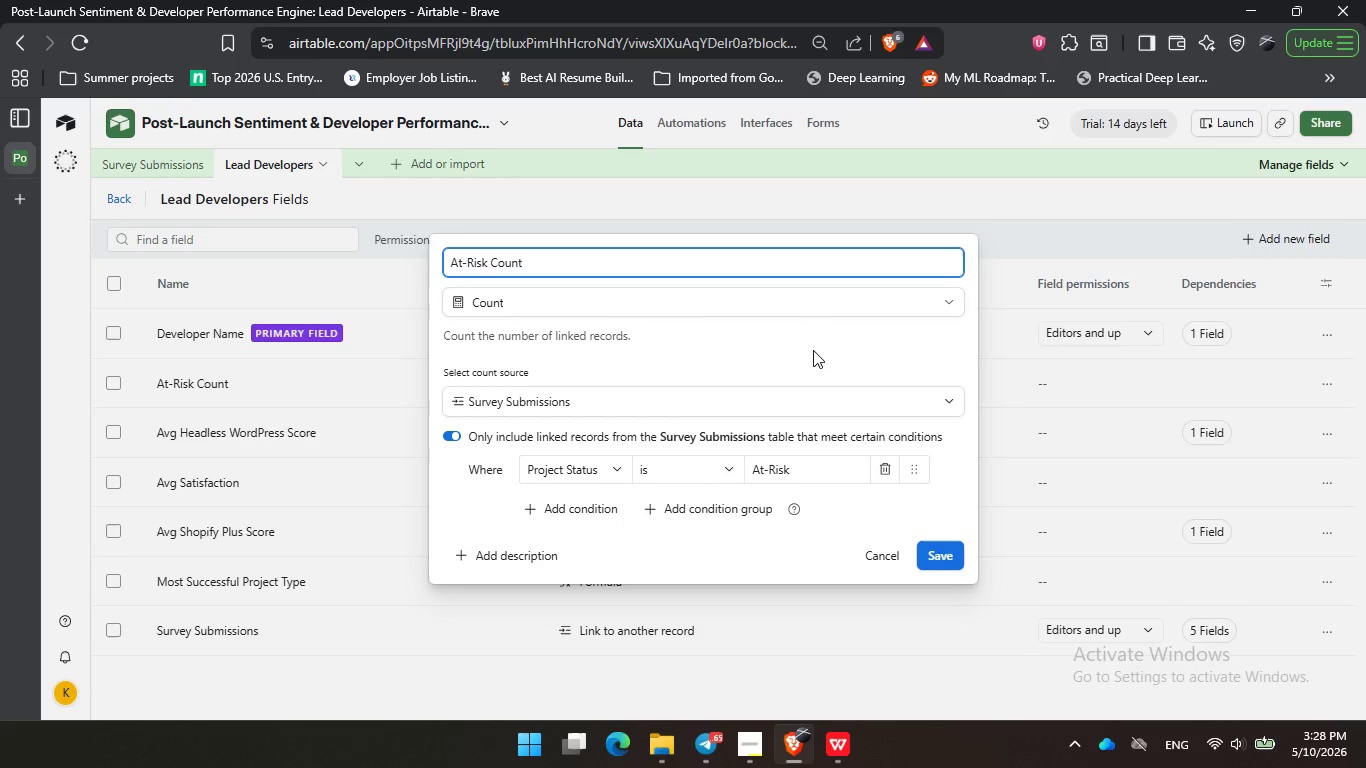 
double_click([669, 352])
 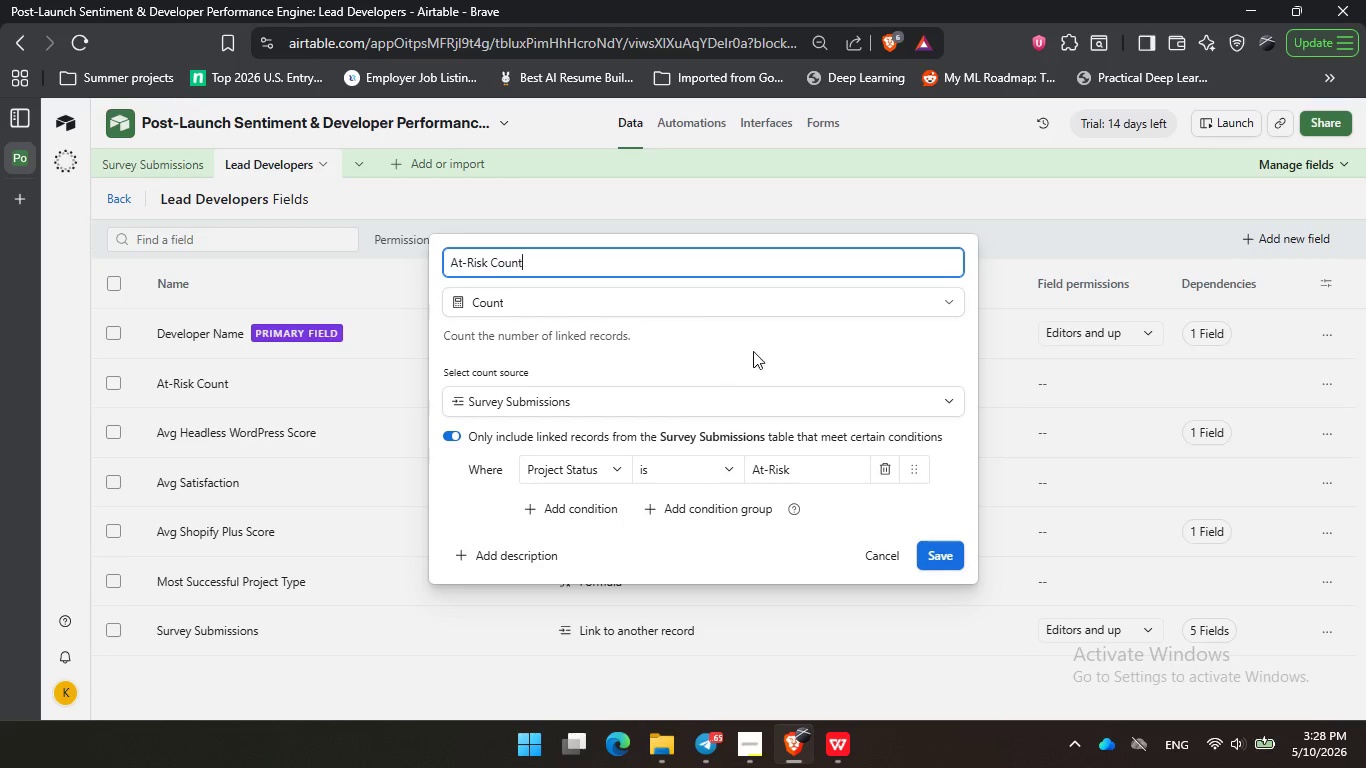 
triple_click([618, 358])
 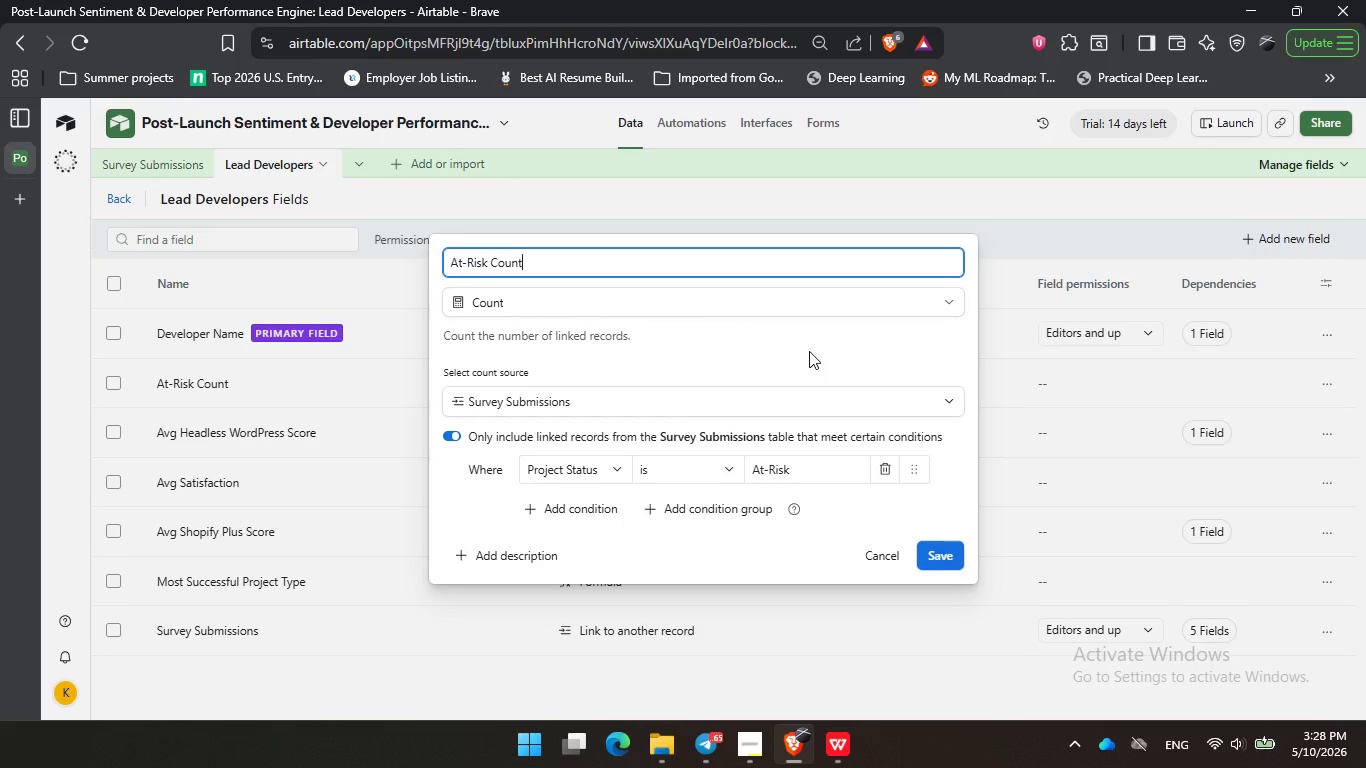 
left_click([809, 351])
 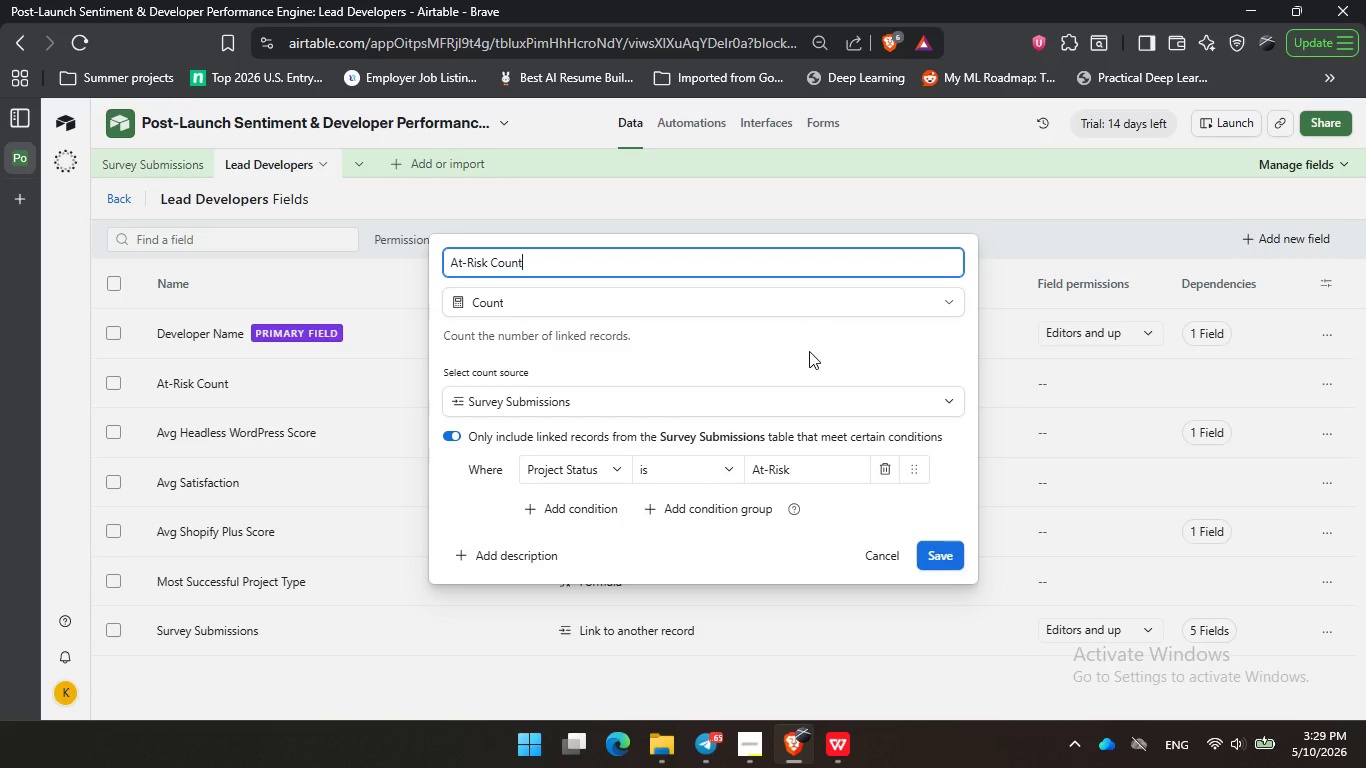 
wait(19.86)
 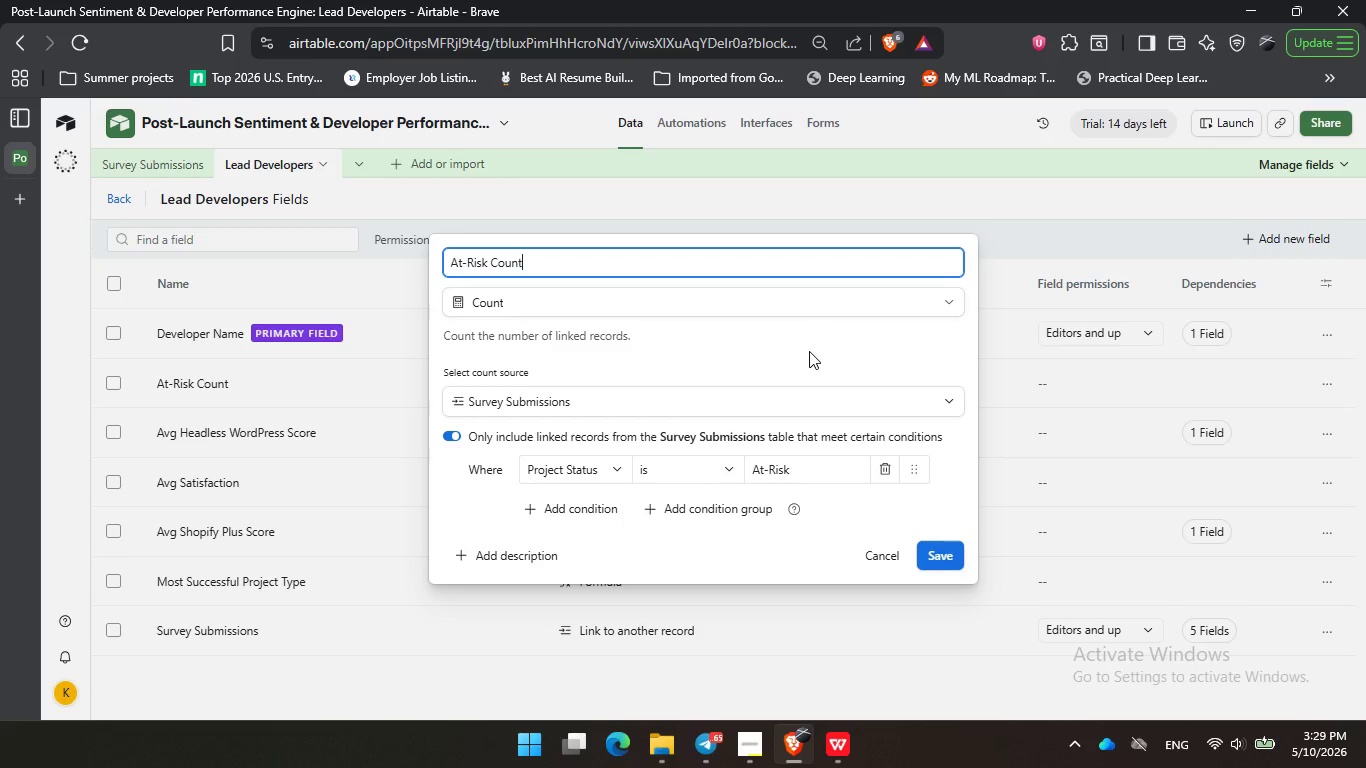 
left_click([802, 347])
 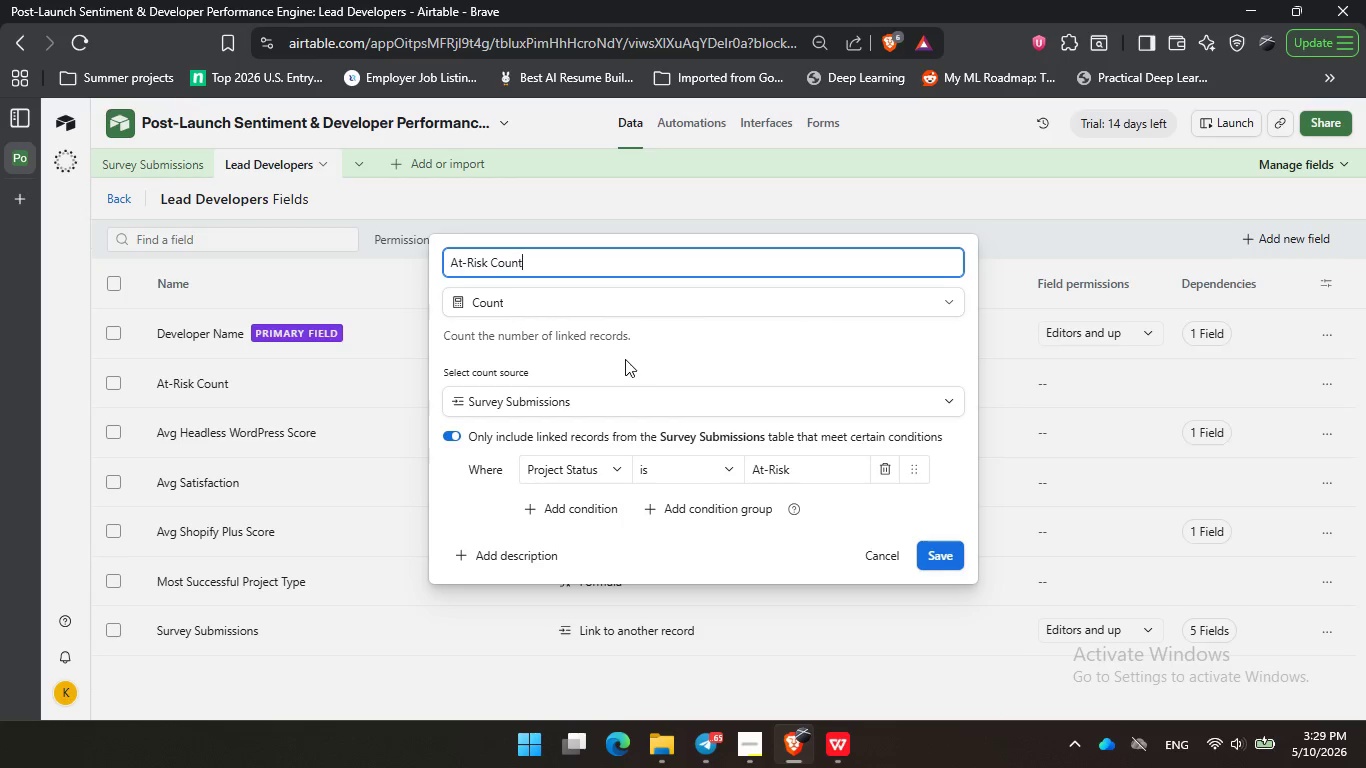 
double_click([691, 357])
 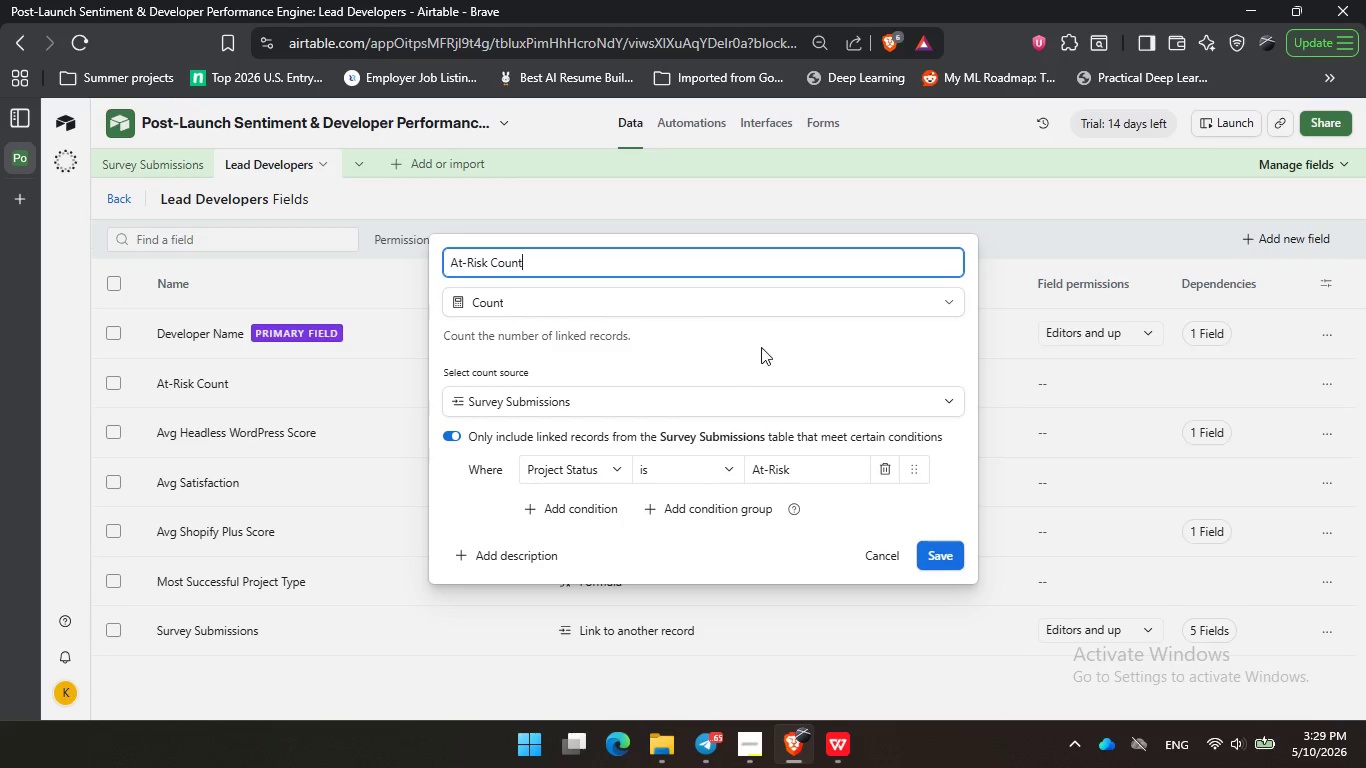 
triple_click([625, 359])
 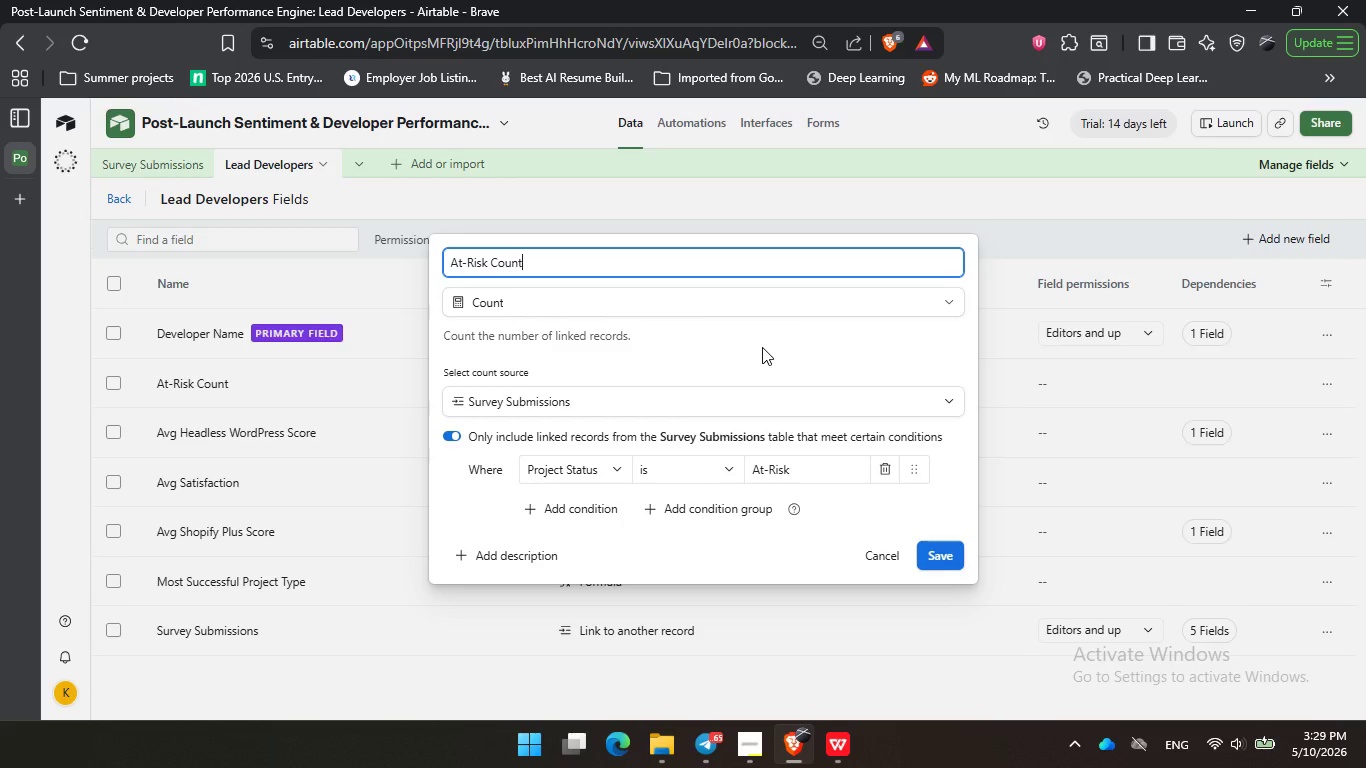 
triple_click([762, 347])
 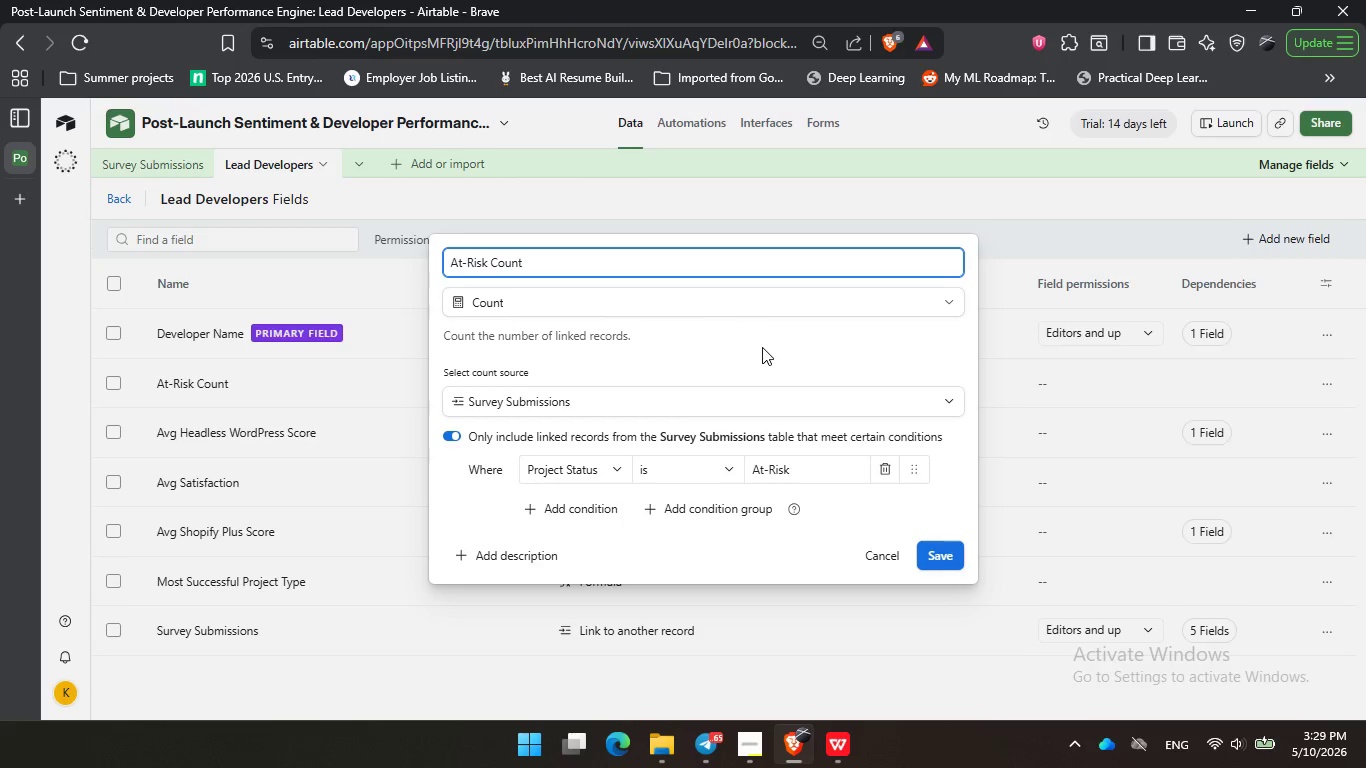 
wait(28.59)
 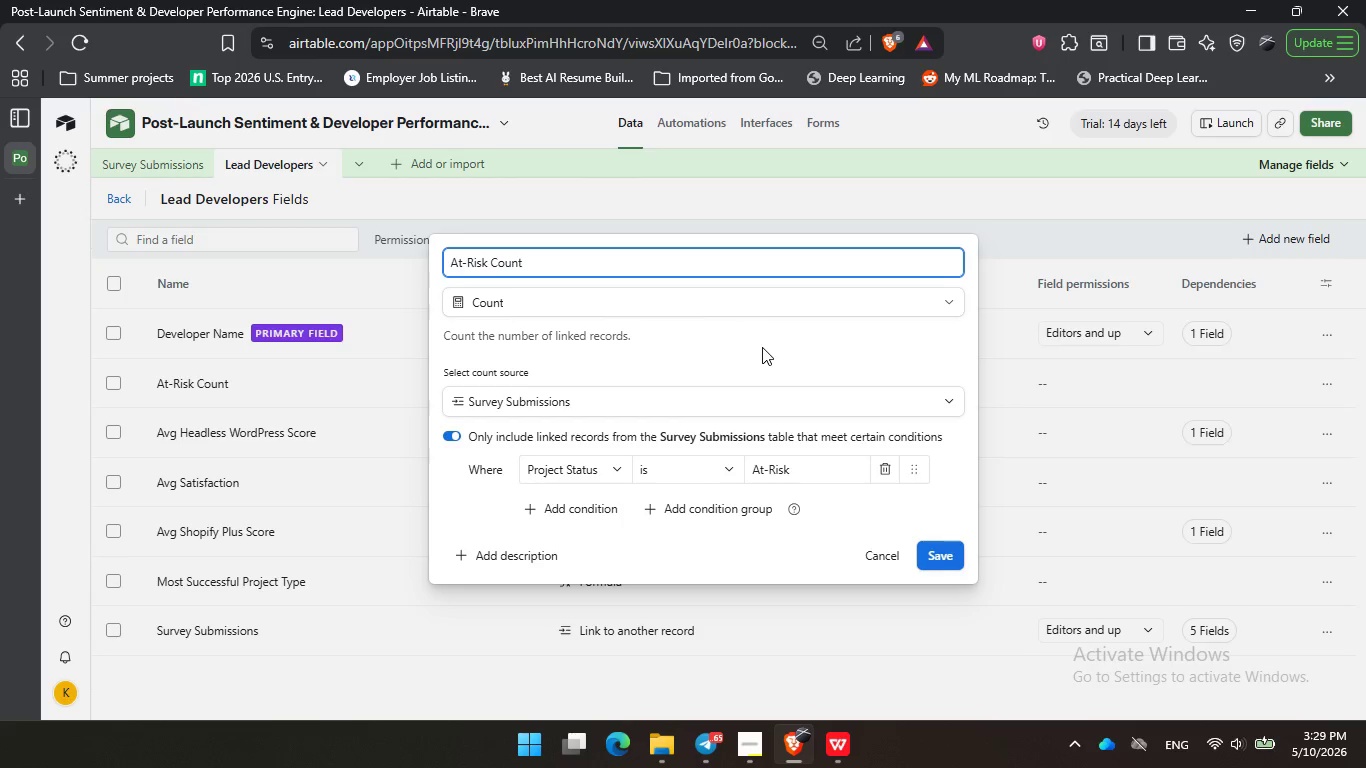 
left_click([712, 351])
 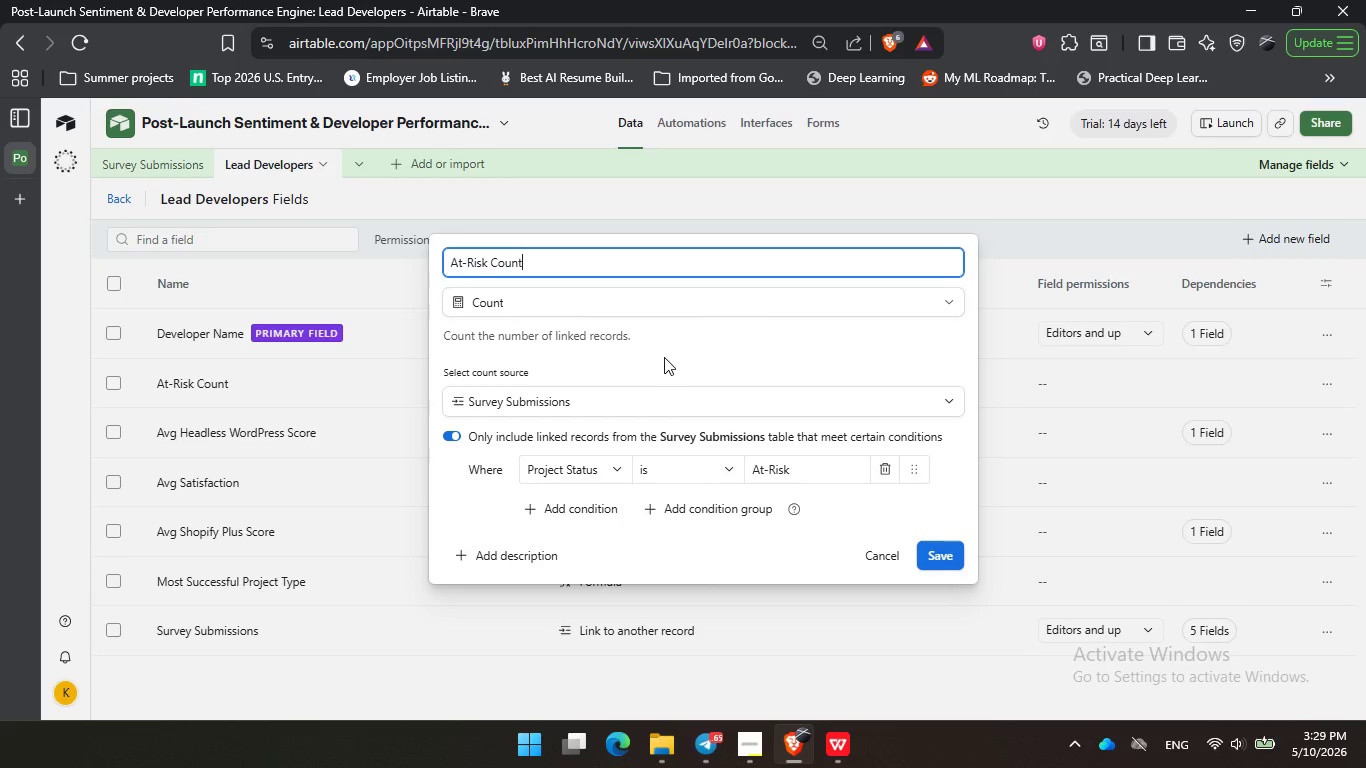 
double_click([639, 368])
 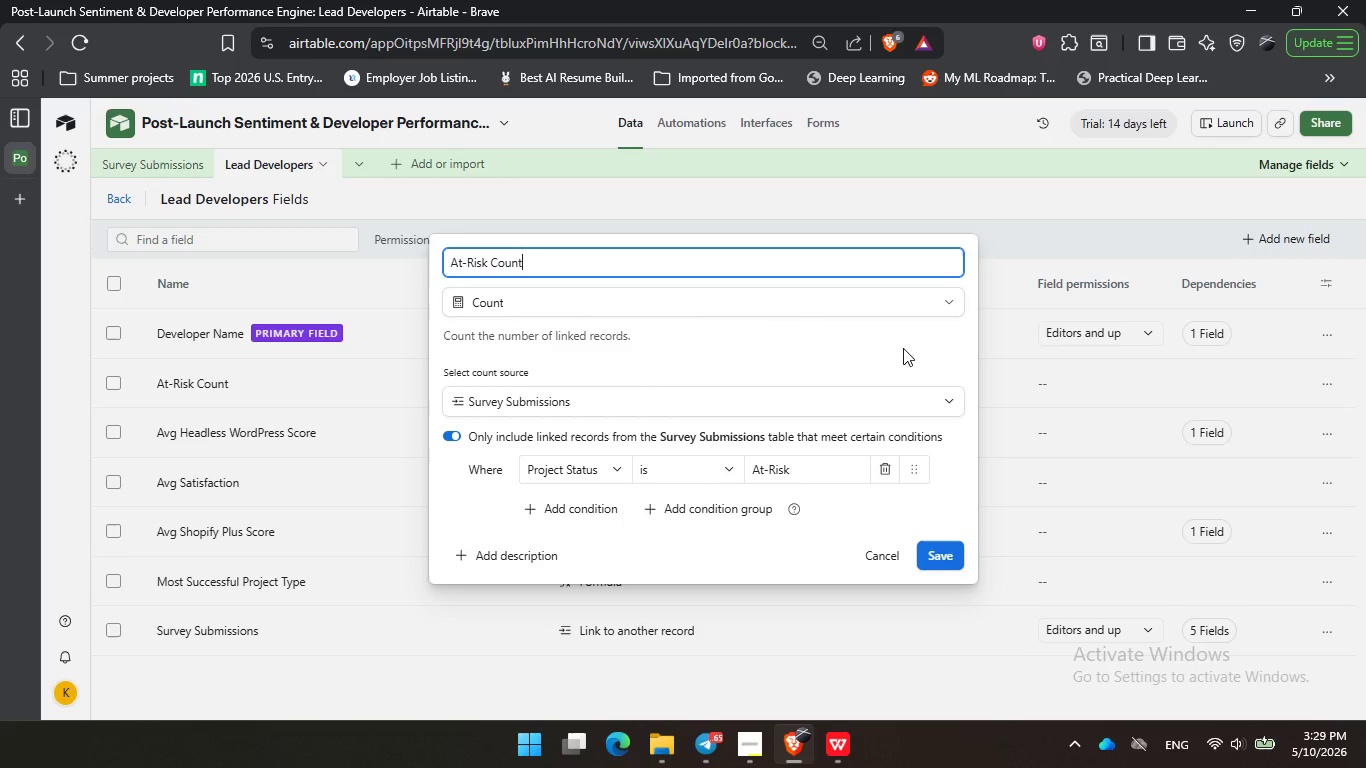 
triple_click([903, 348])
 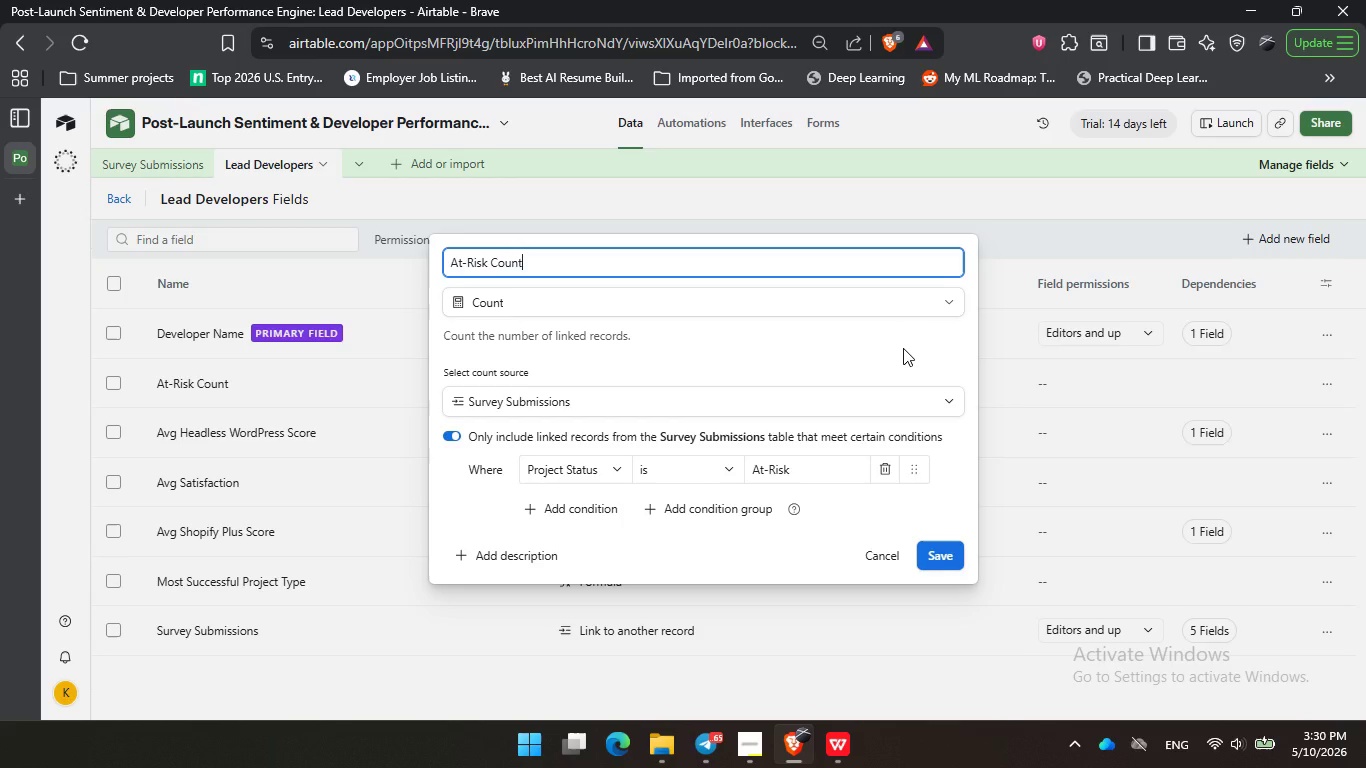 
wait(19.62)
 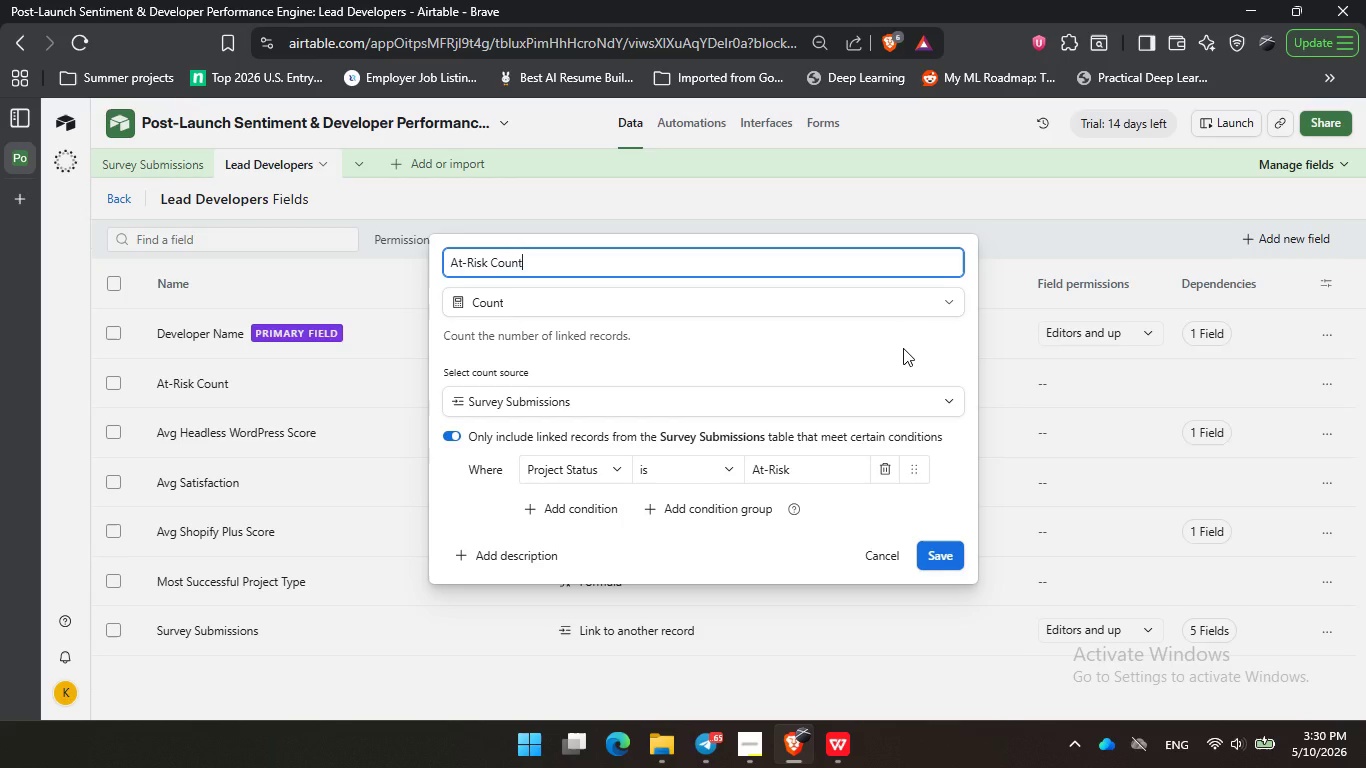 
left_click([903, 348])
 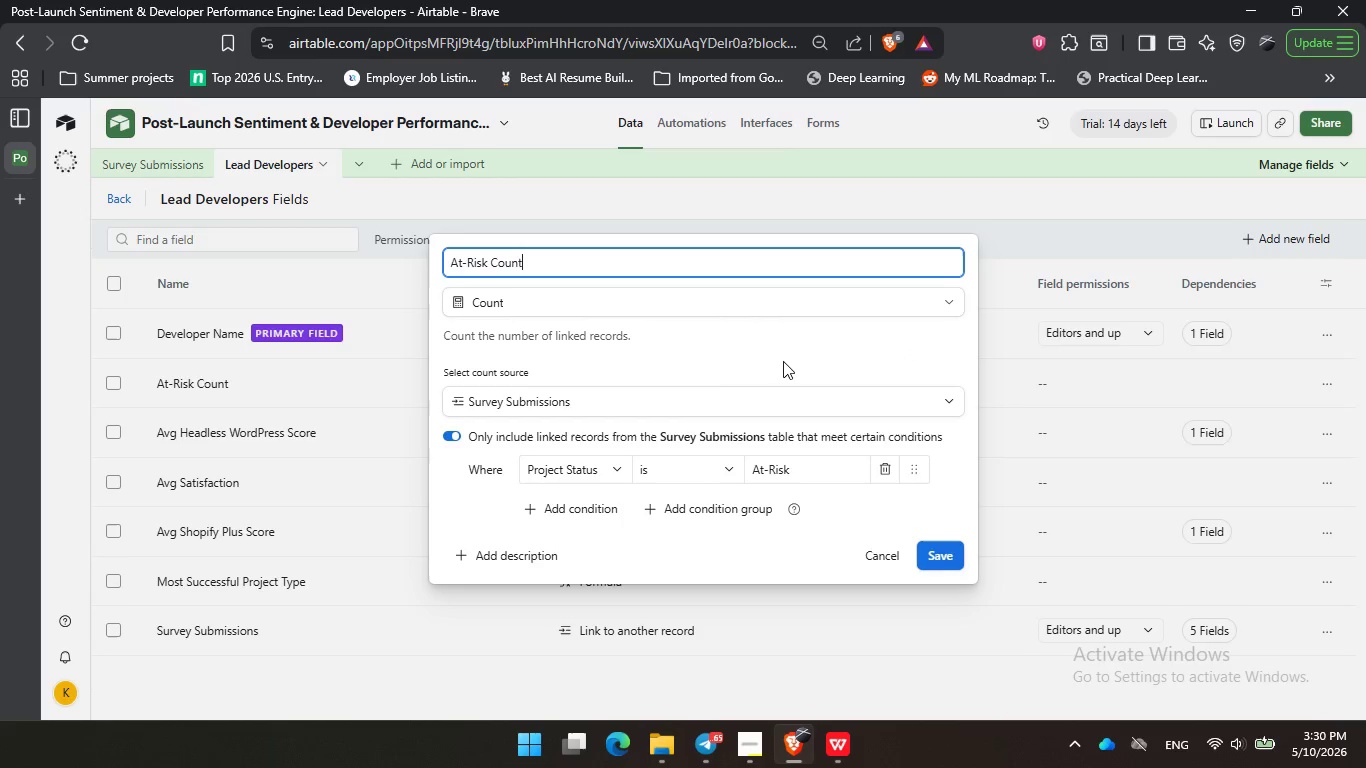 
triple_click([706, 370])
 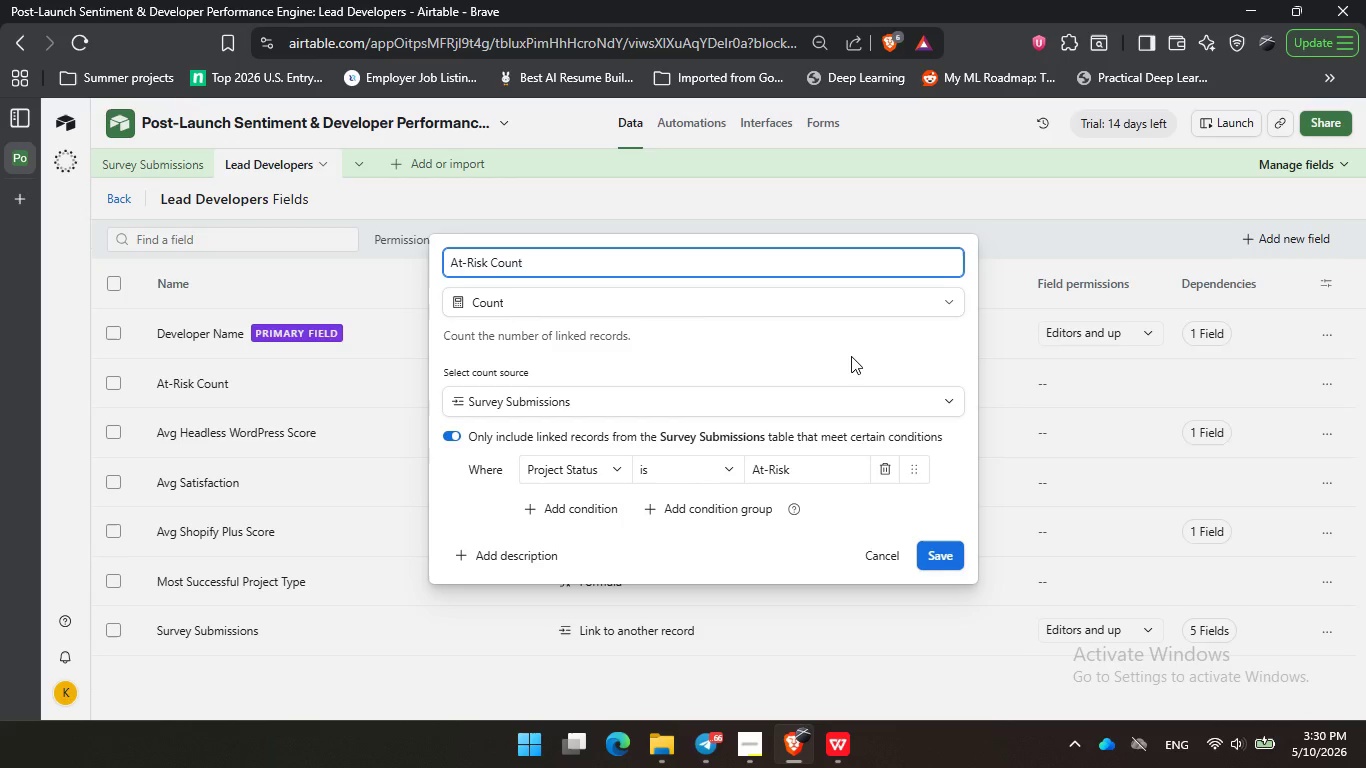 
wait(25.03)
 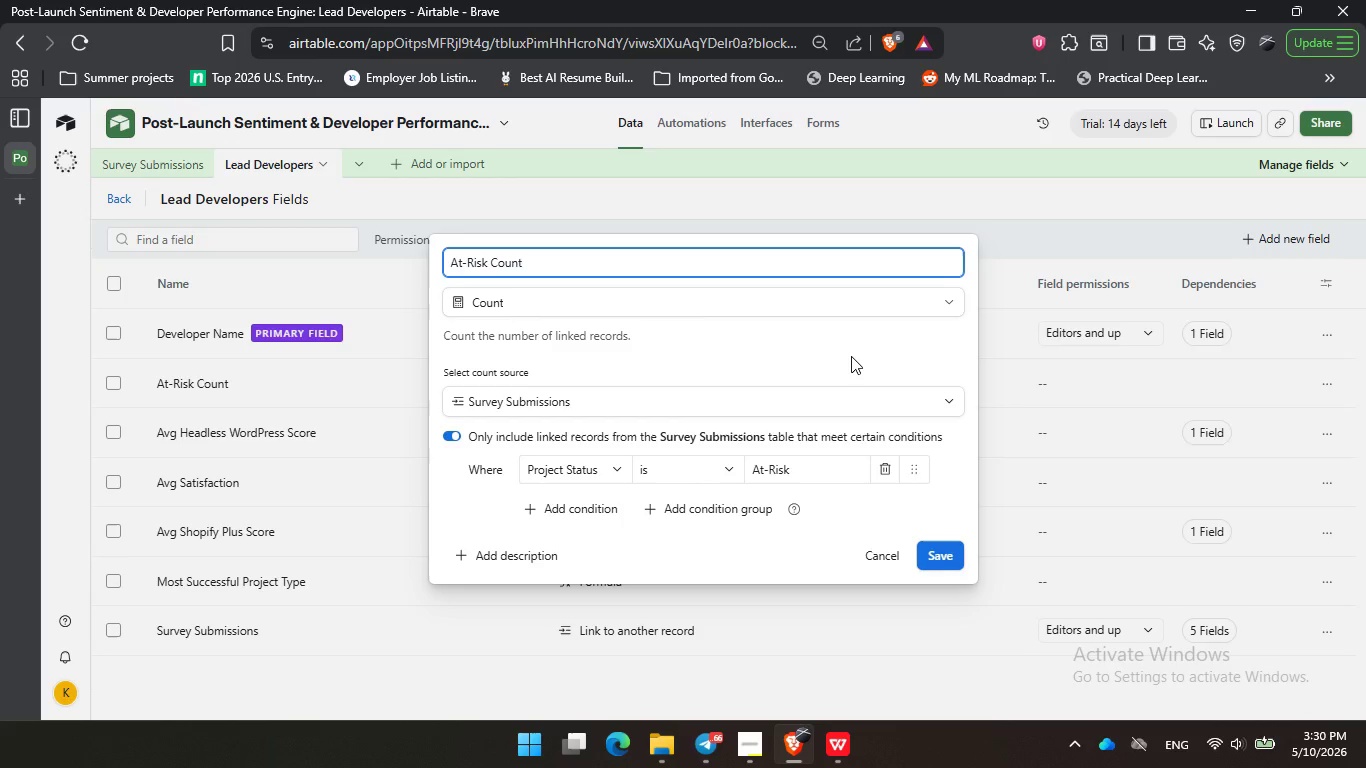 
left_click([835, 339])
 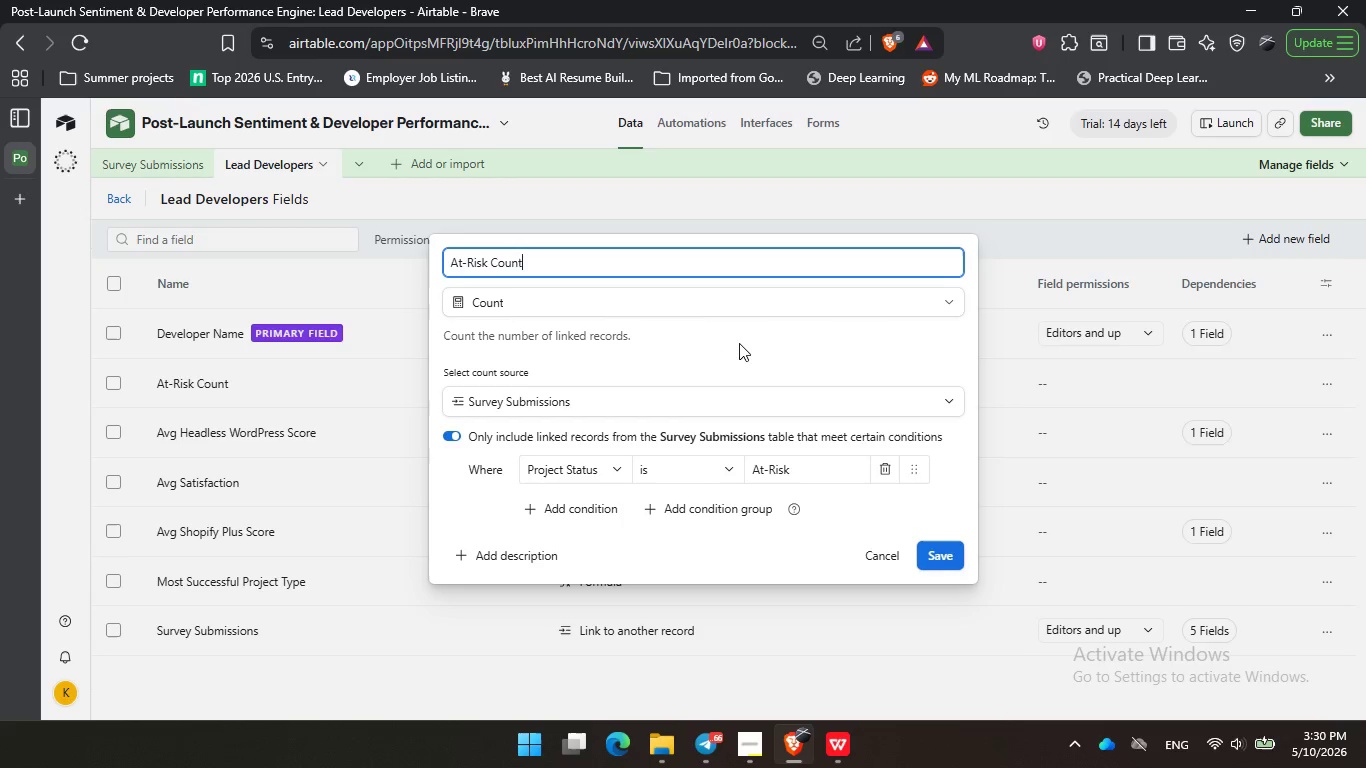 
double_click([707, 340])
 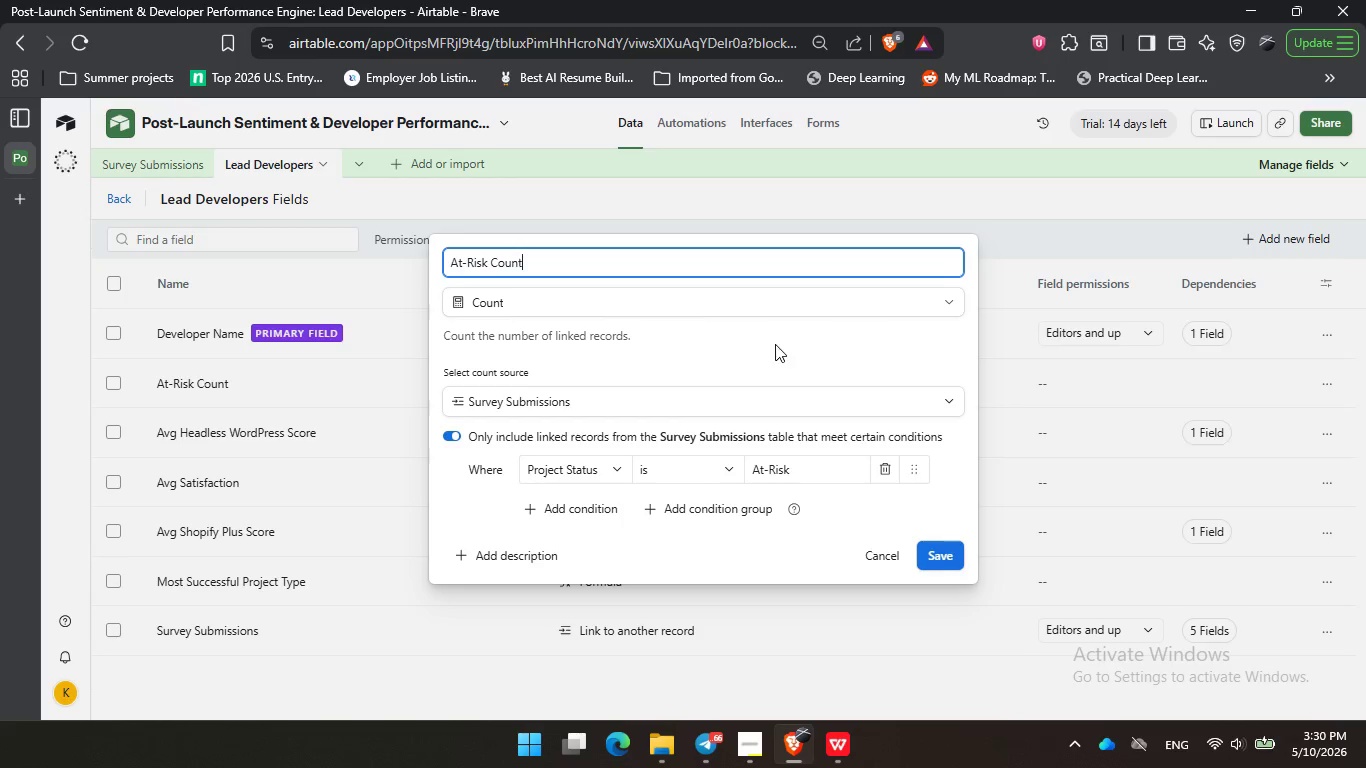 
triple_click([739, 343])
 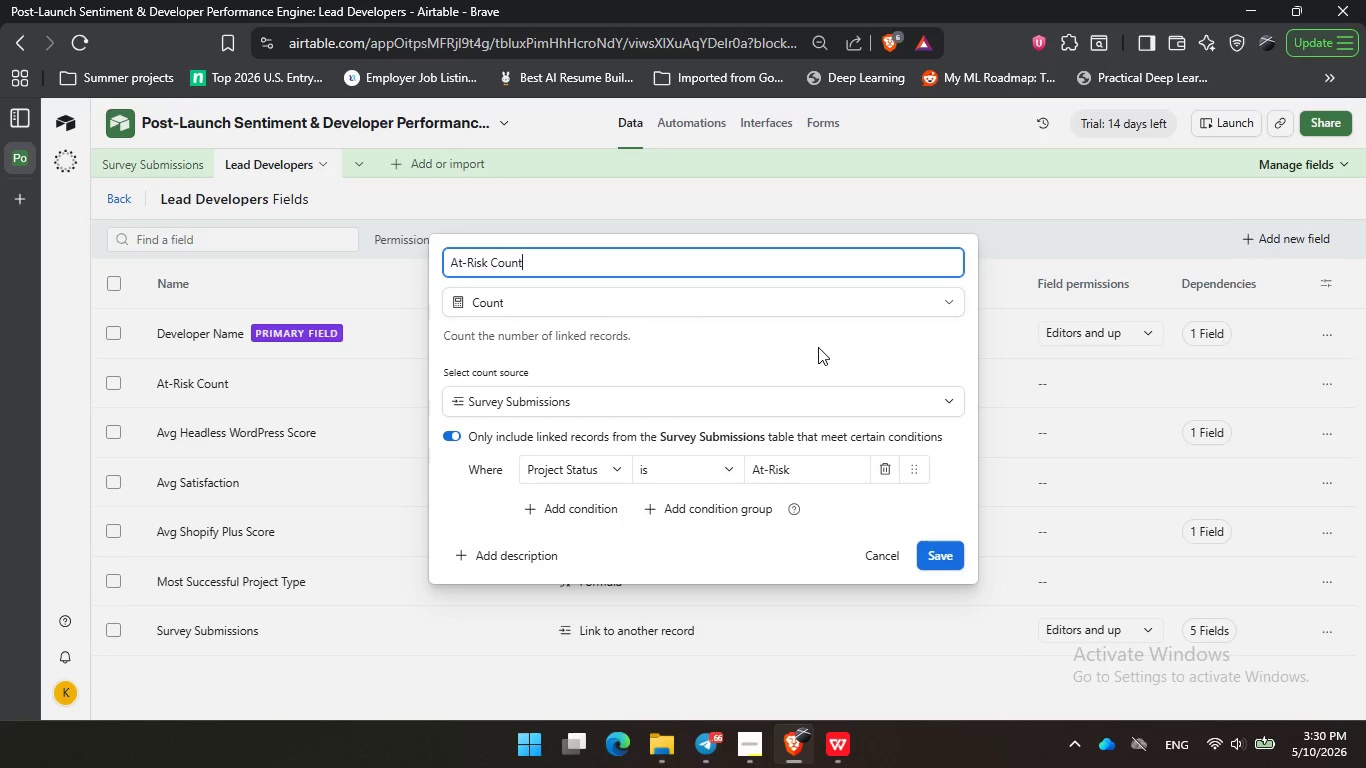 
left_click([814, 347])
 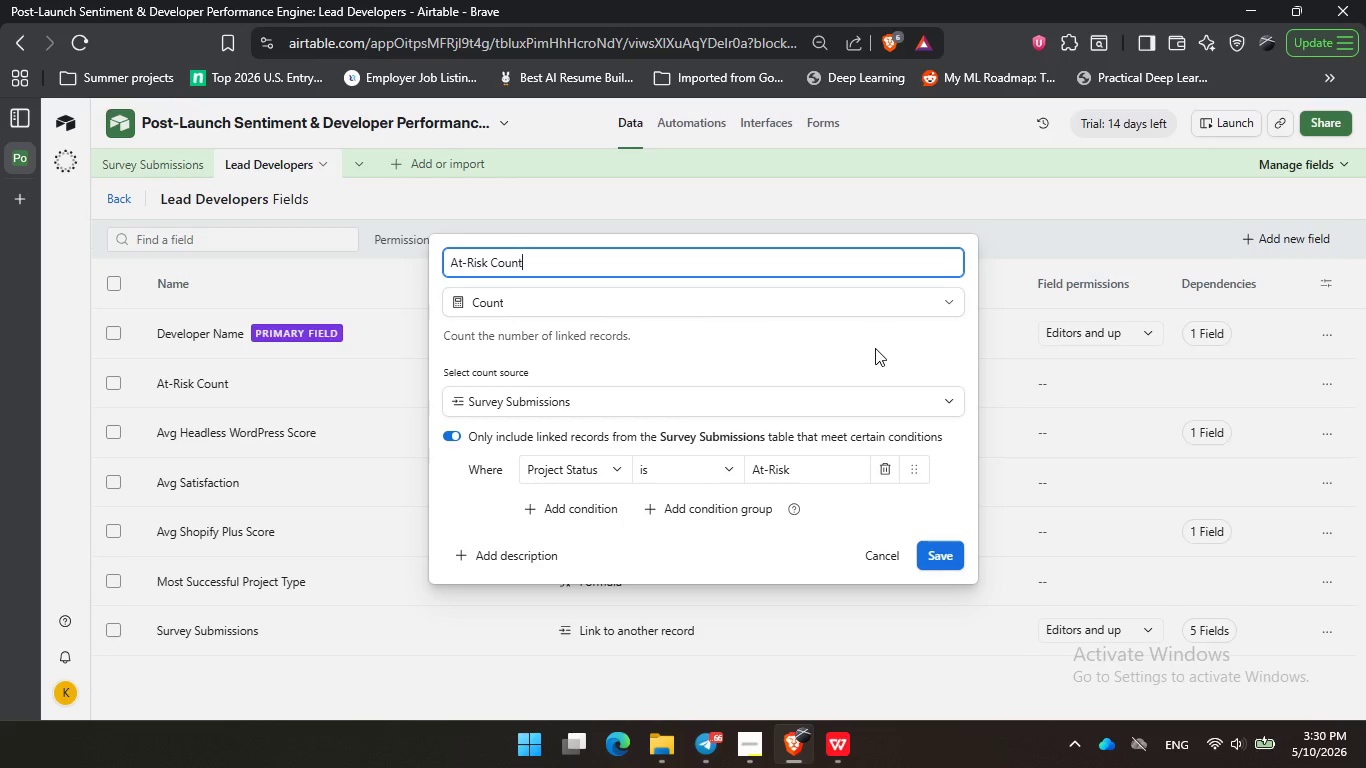 
left_click([875, 348])
 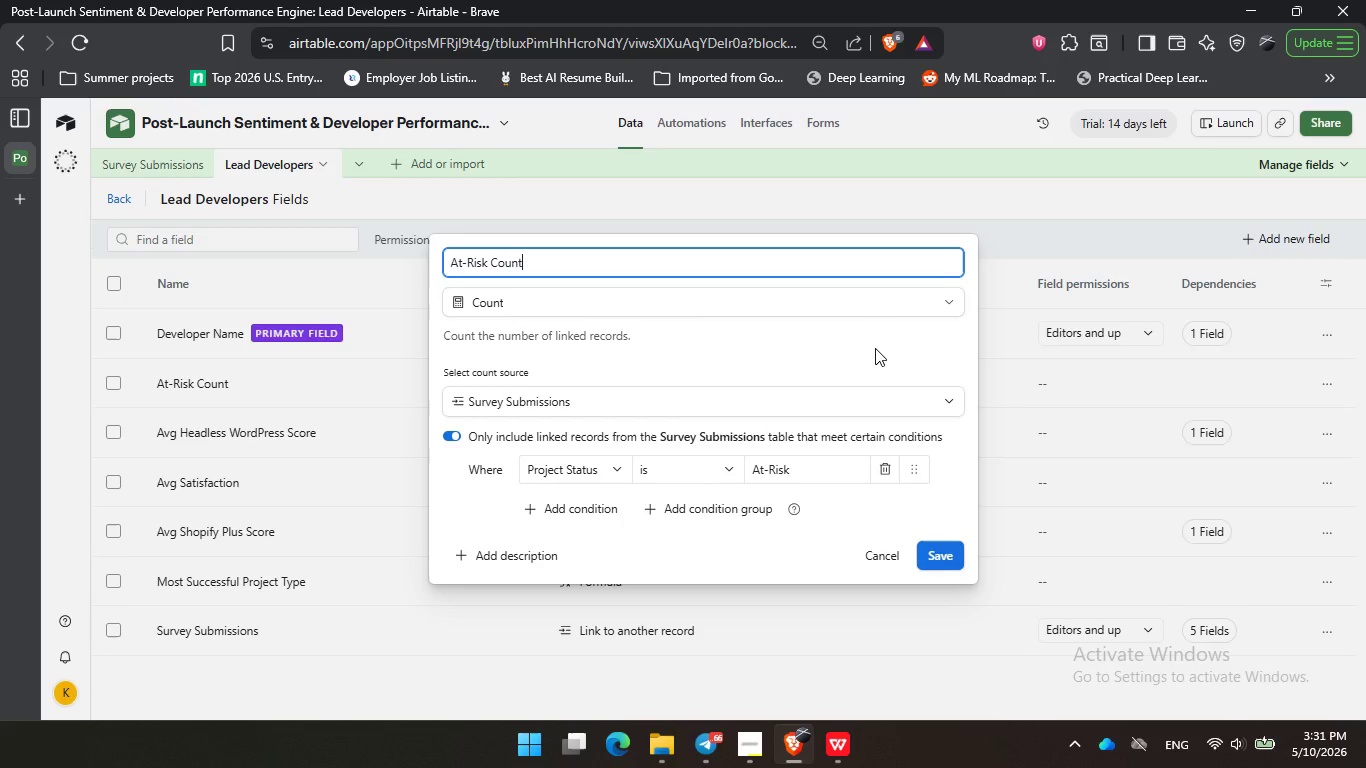 
wait(30.34)
 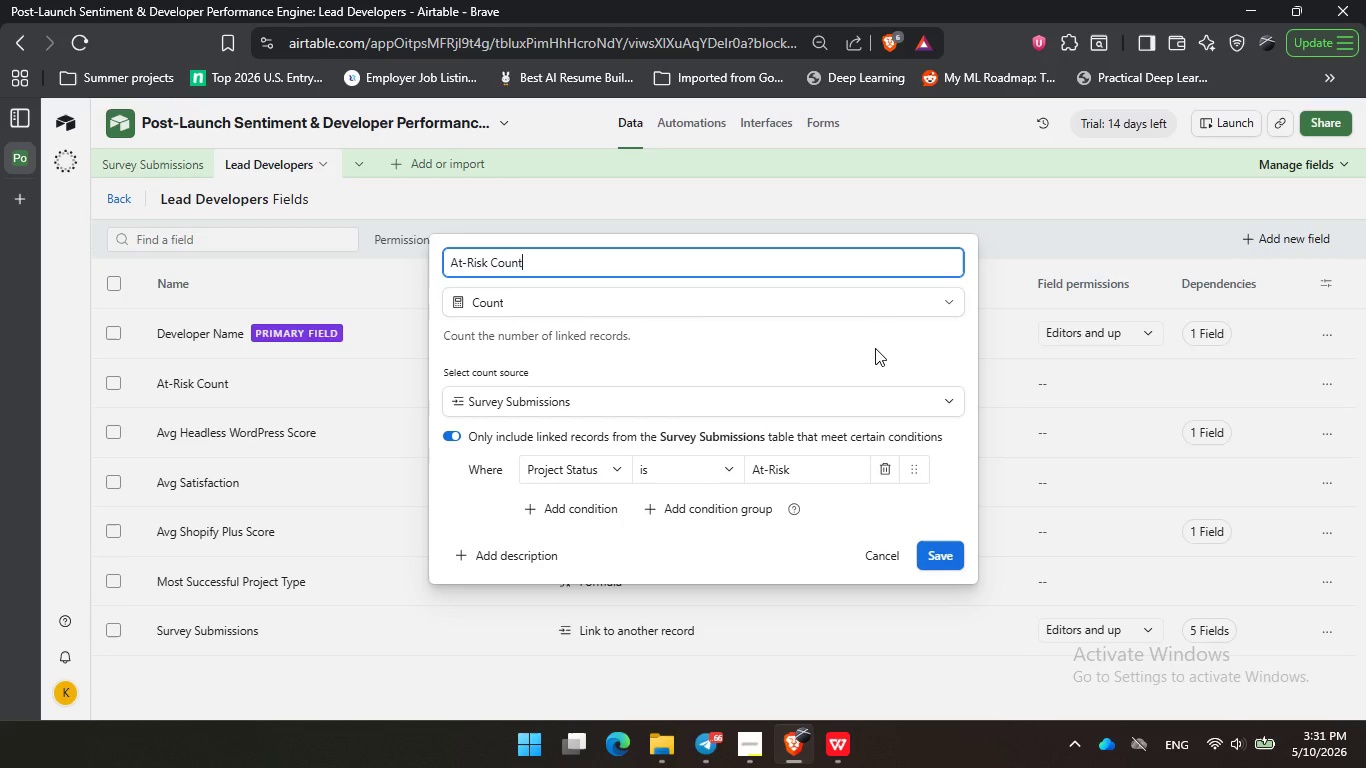 
left_click([873, 347])
 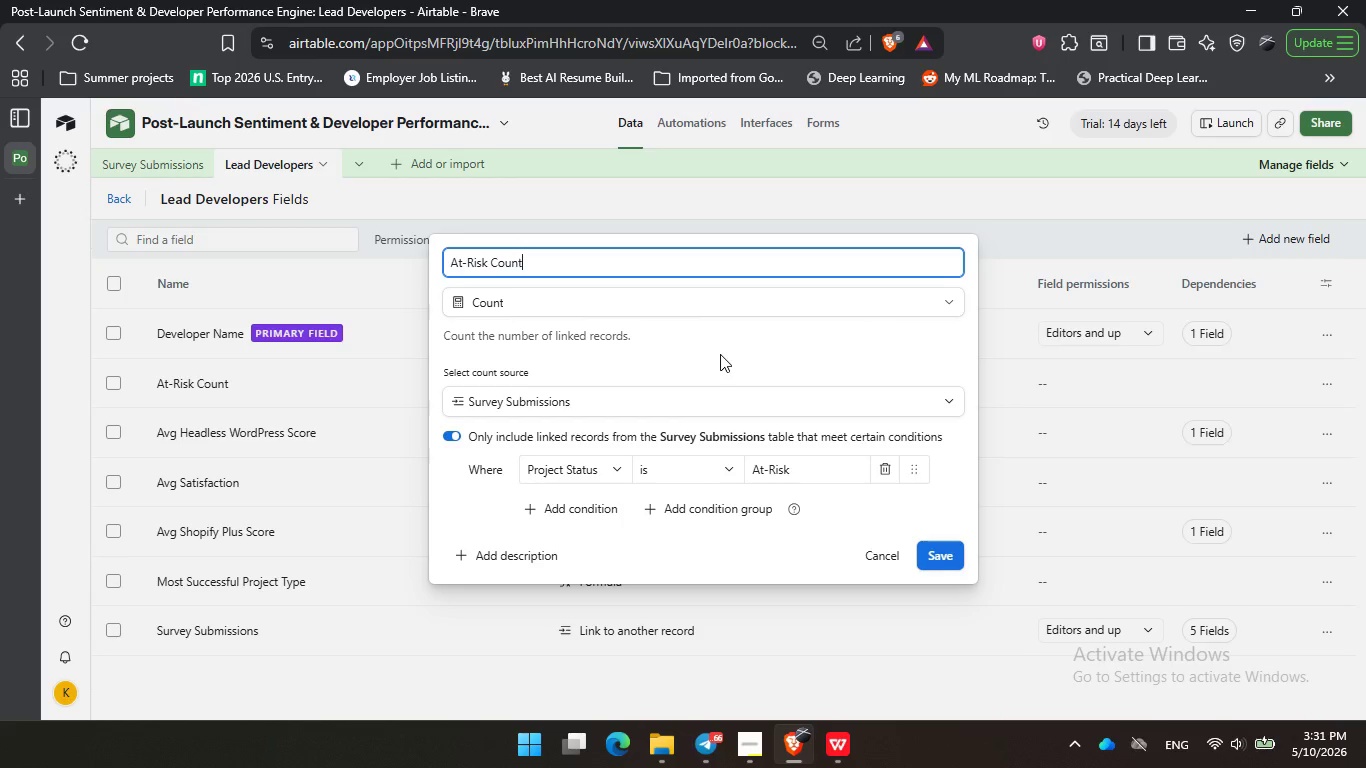 
double_click([751, 346])
 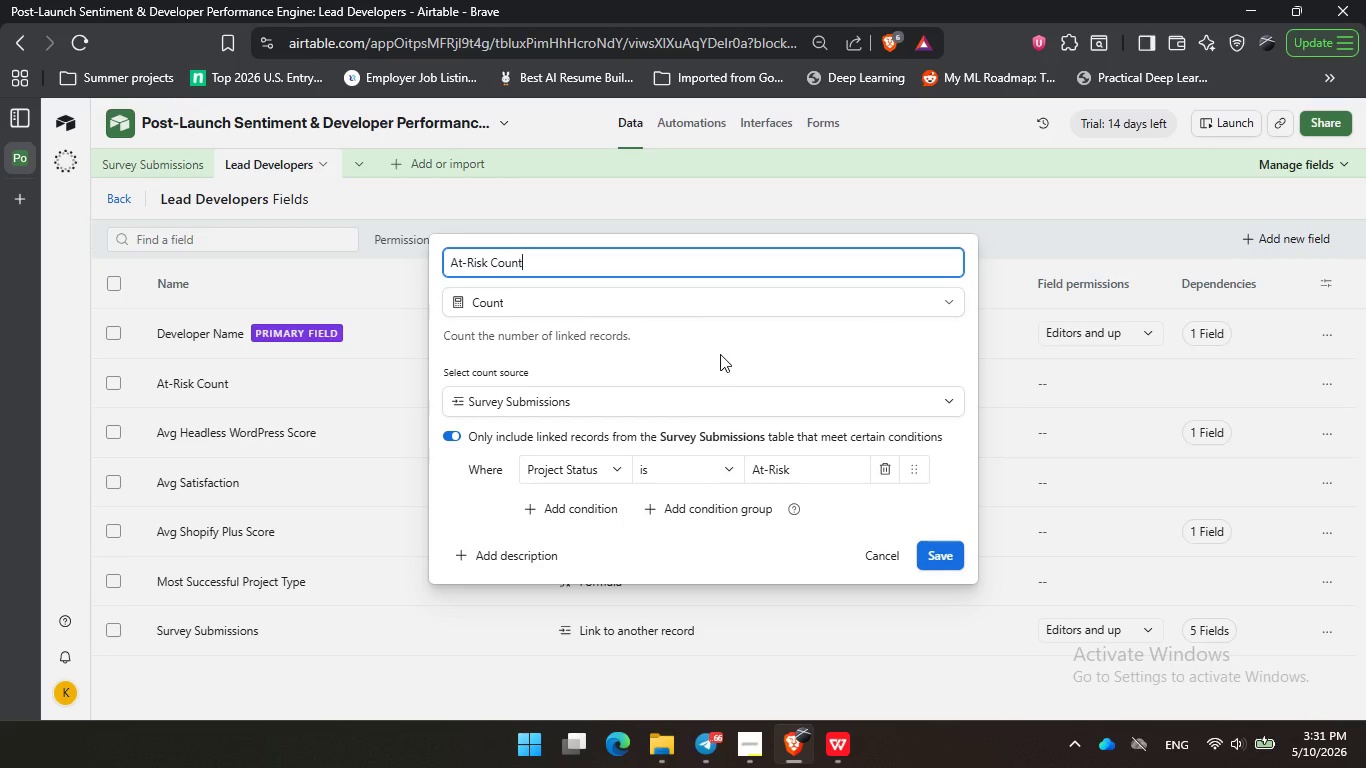 
triple_click([720, 354])
 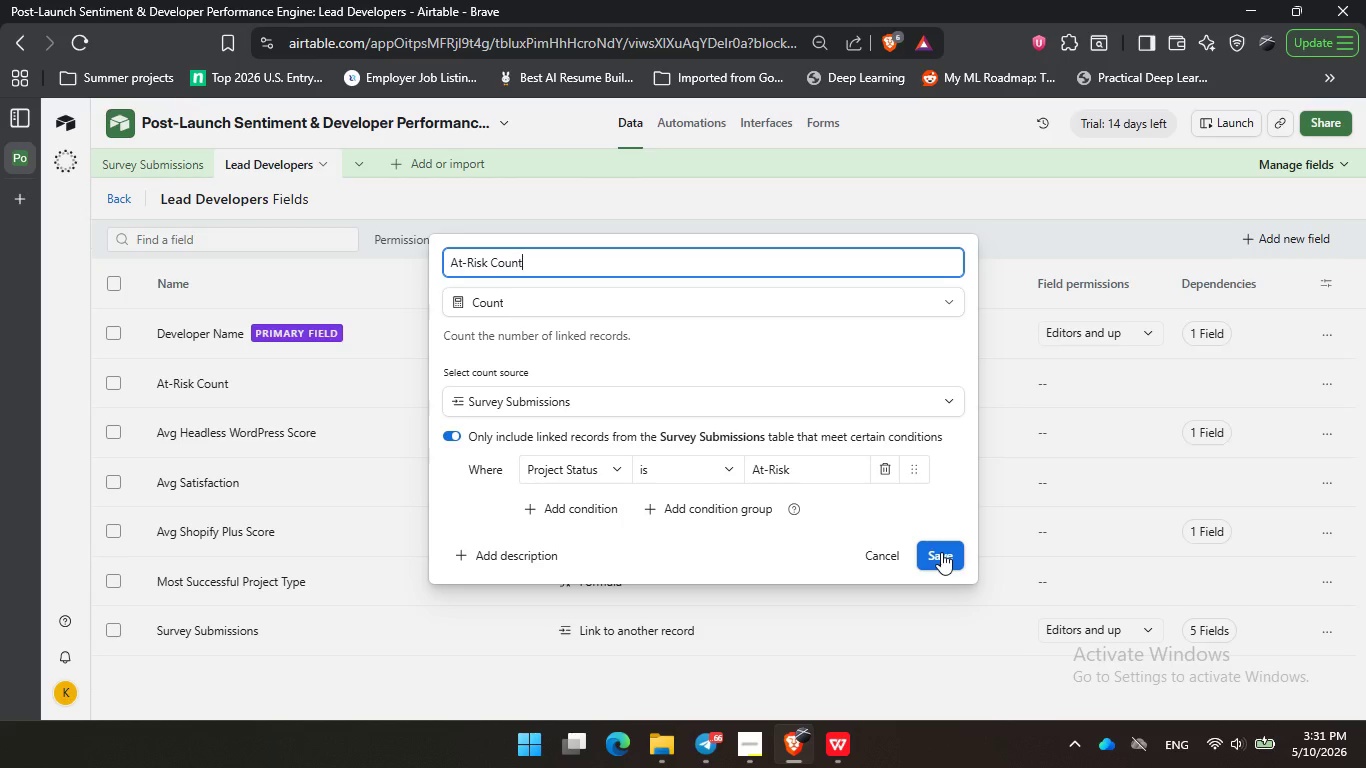 
wait(5.61)
 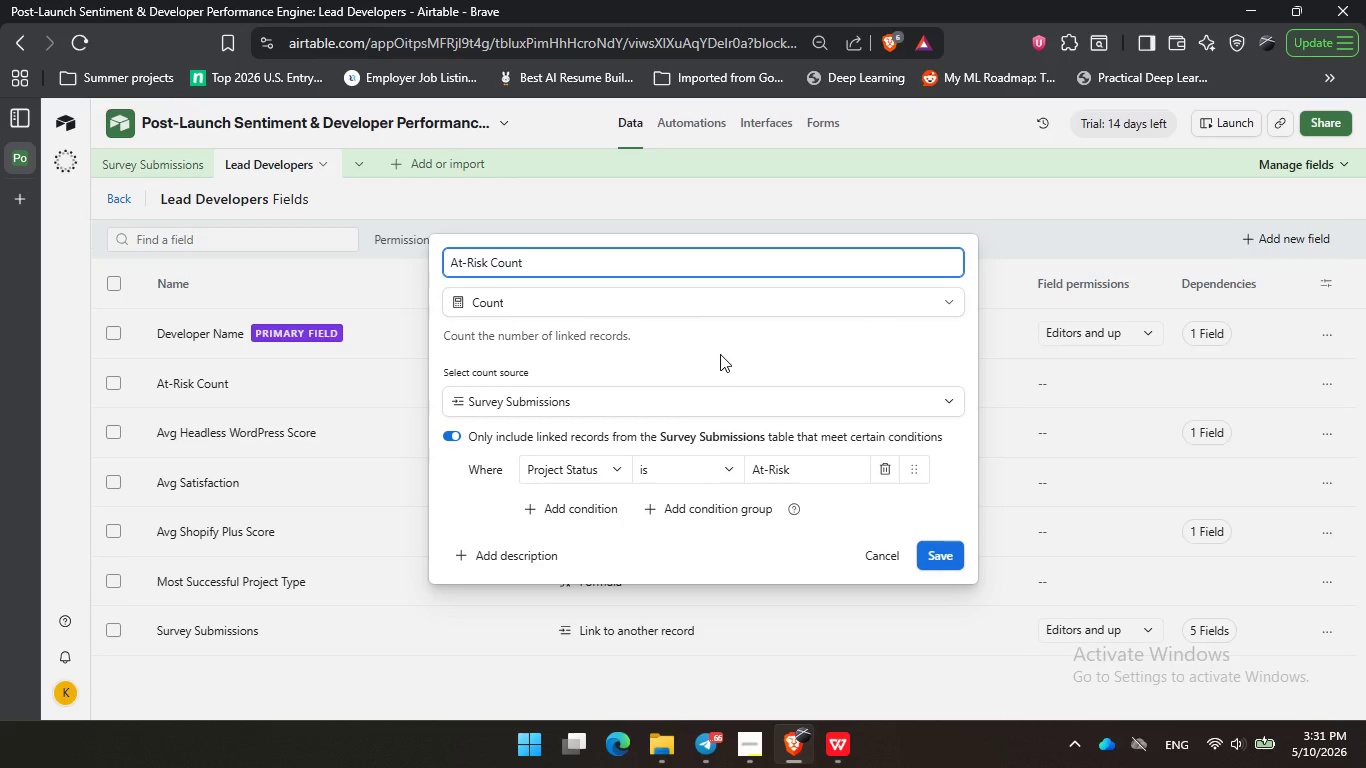 
left_click([894, 562])
 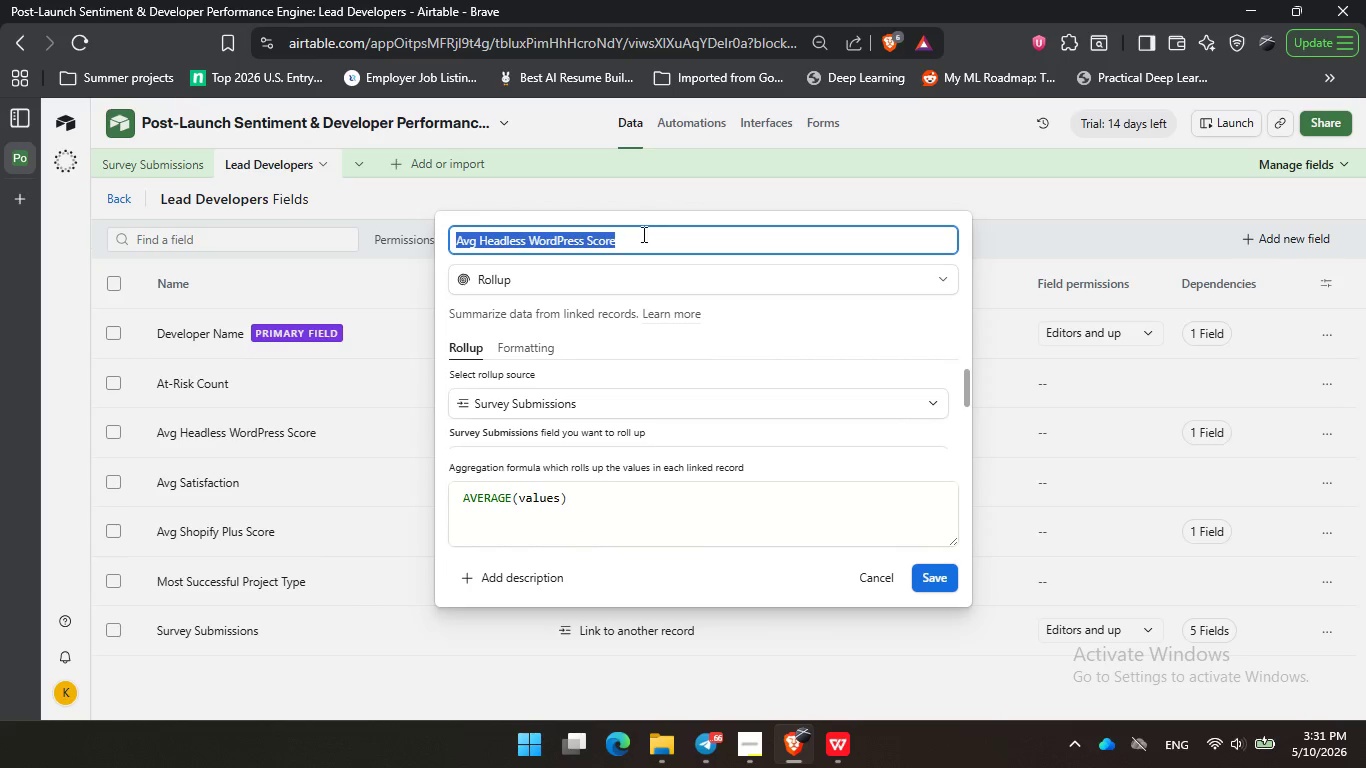 
left_click([641, 236])
 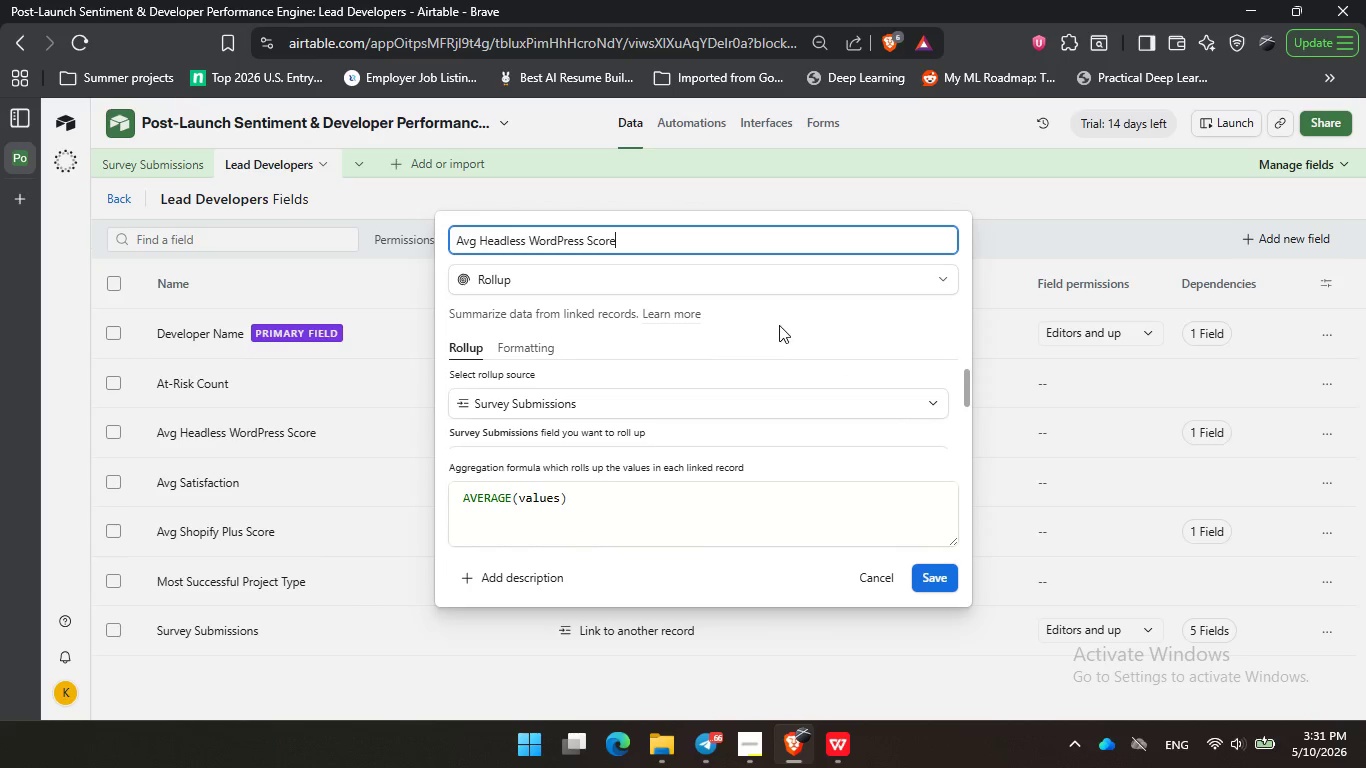 
left_click([760, 354])
 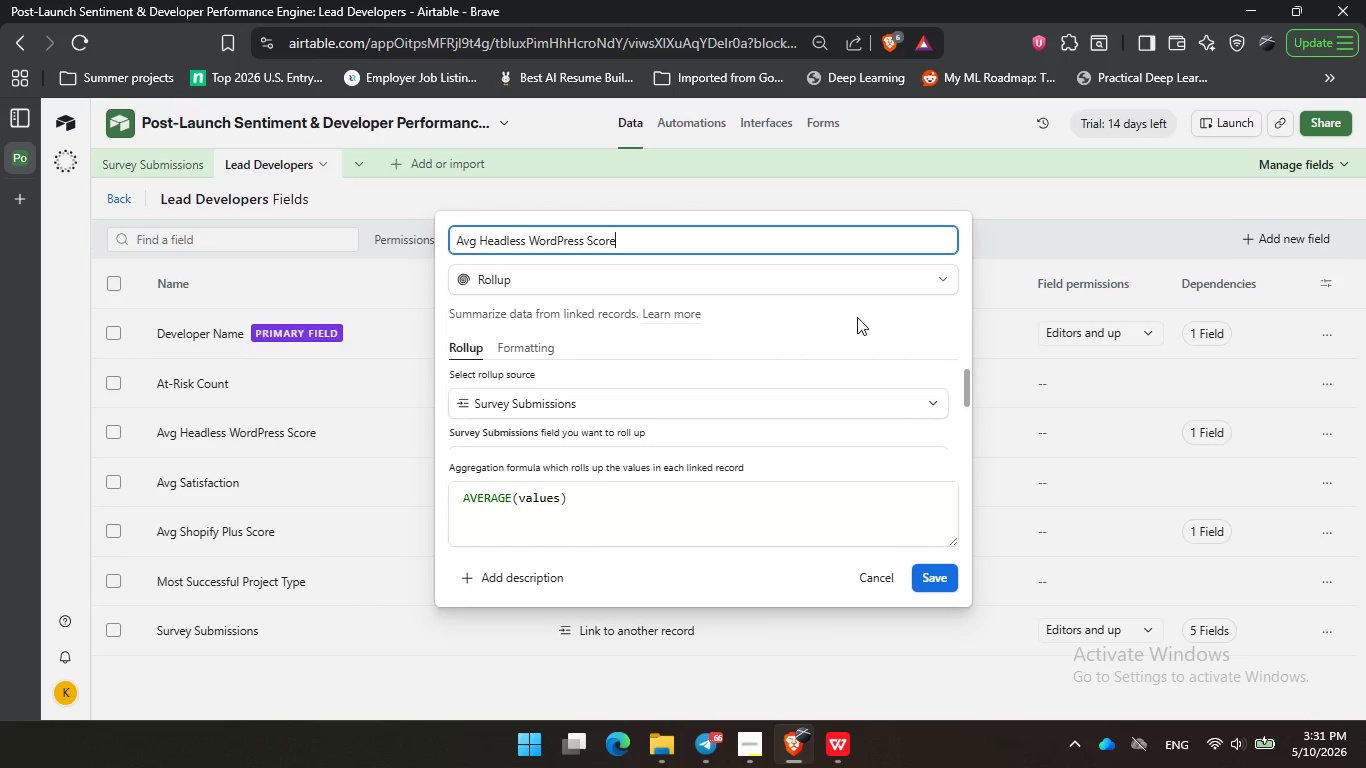 
left_click_drag(start_coordinate=[783, 321], to_coordinate=[790, 320])
 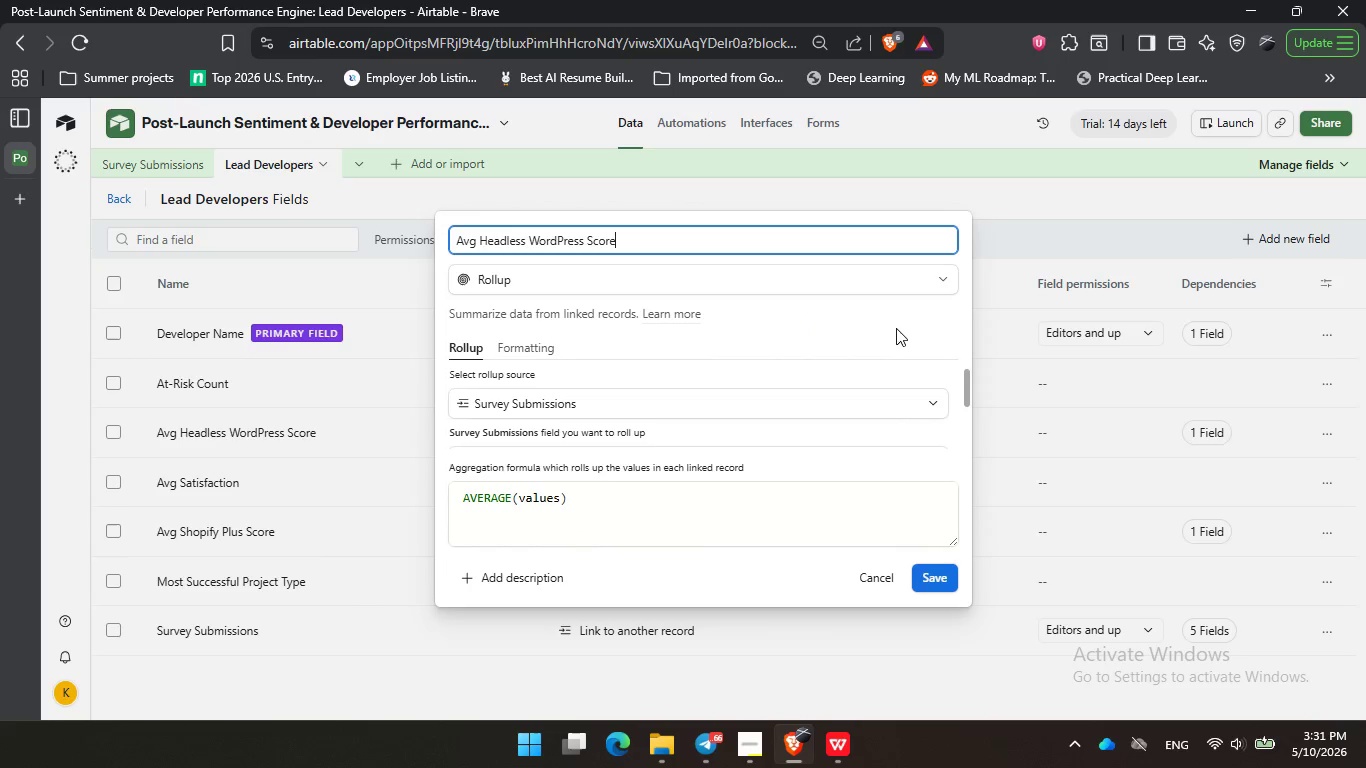 
triple_click([879, 335])
 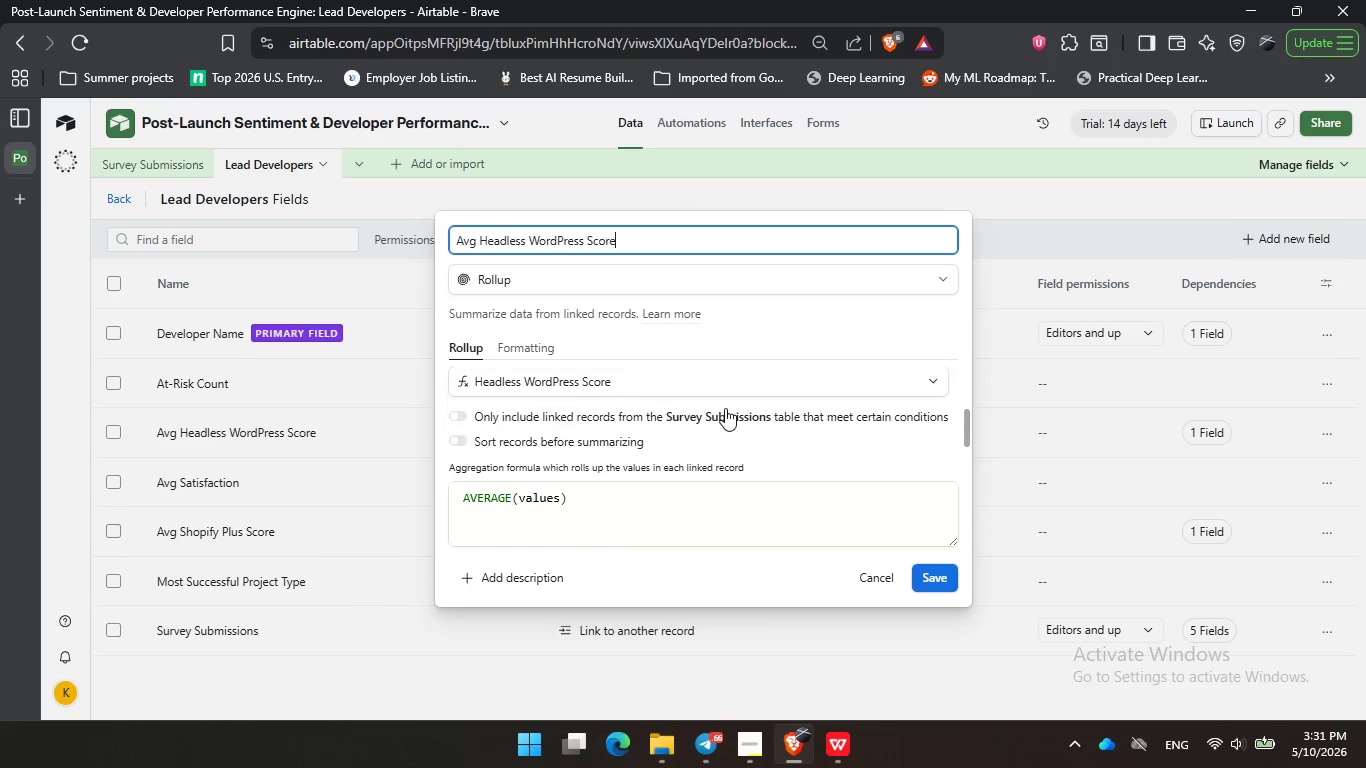 
scroll: coordinate [725, 408], scroll_direction: down, amount: 1.0
 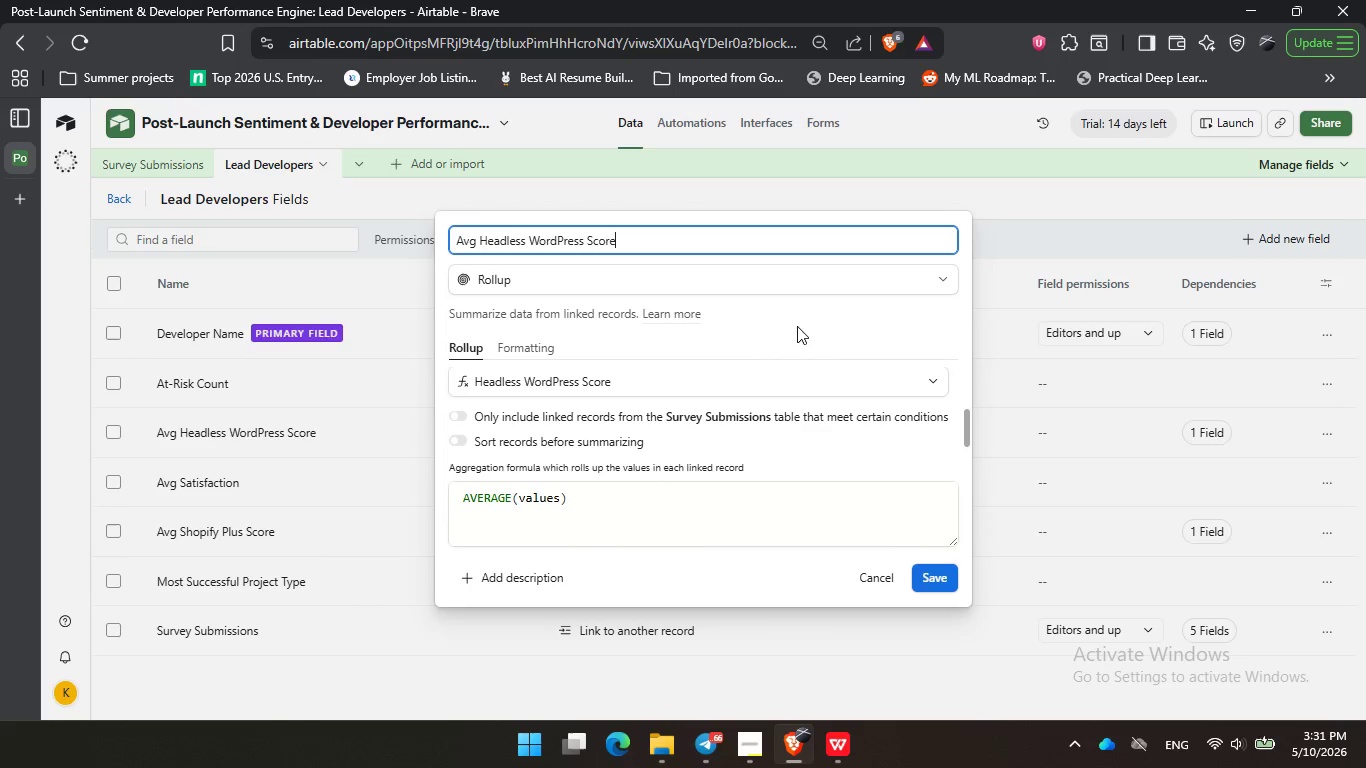 
scroll: coordinate [760, 409], scroll_direction: up, amount: 3.0
 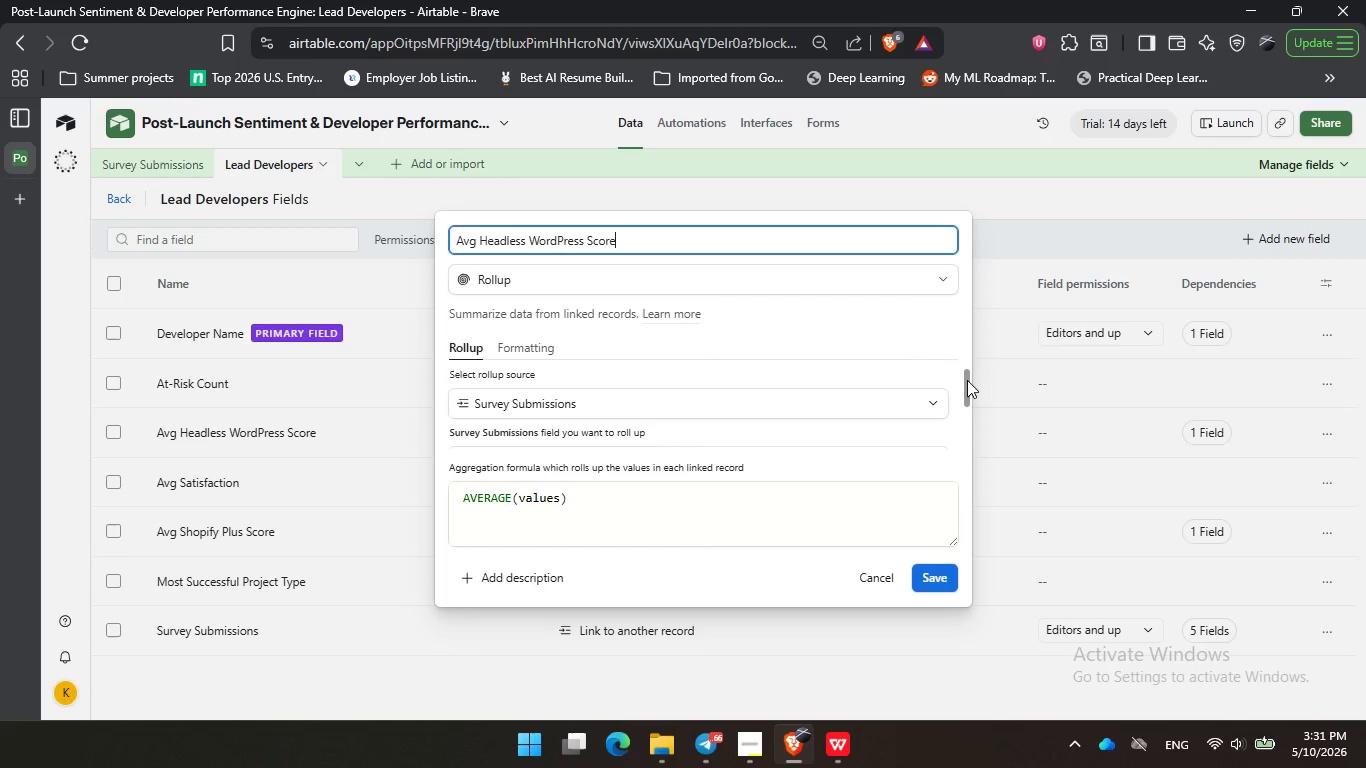 
left_click_drag(start_coordinate=[967, 380], to_coordinate=[961, 391])
 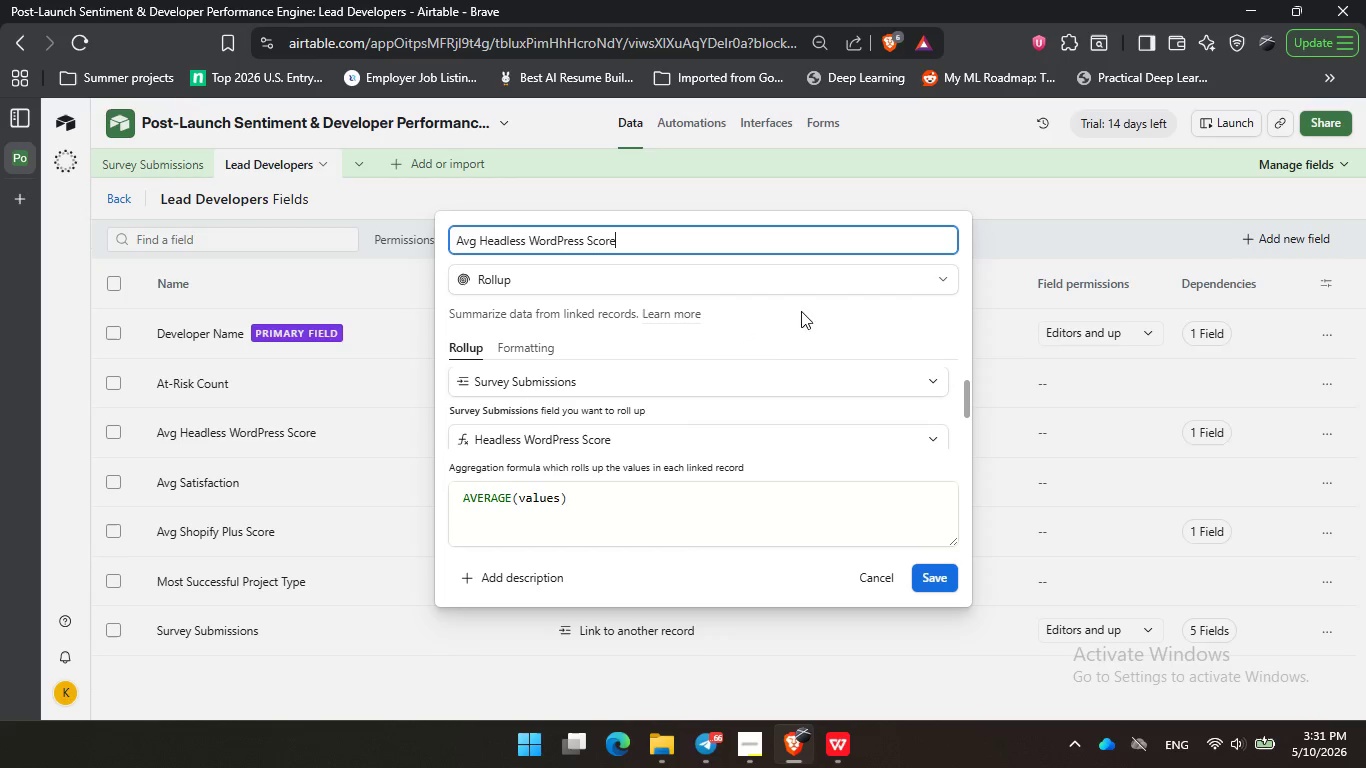 
left_click([741, 324])
 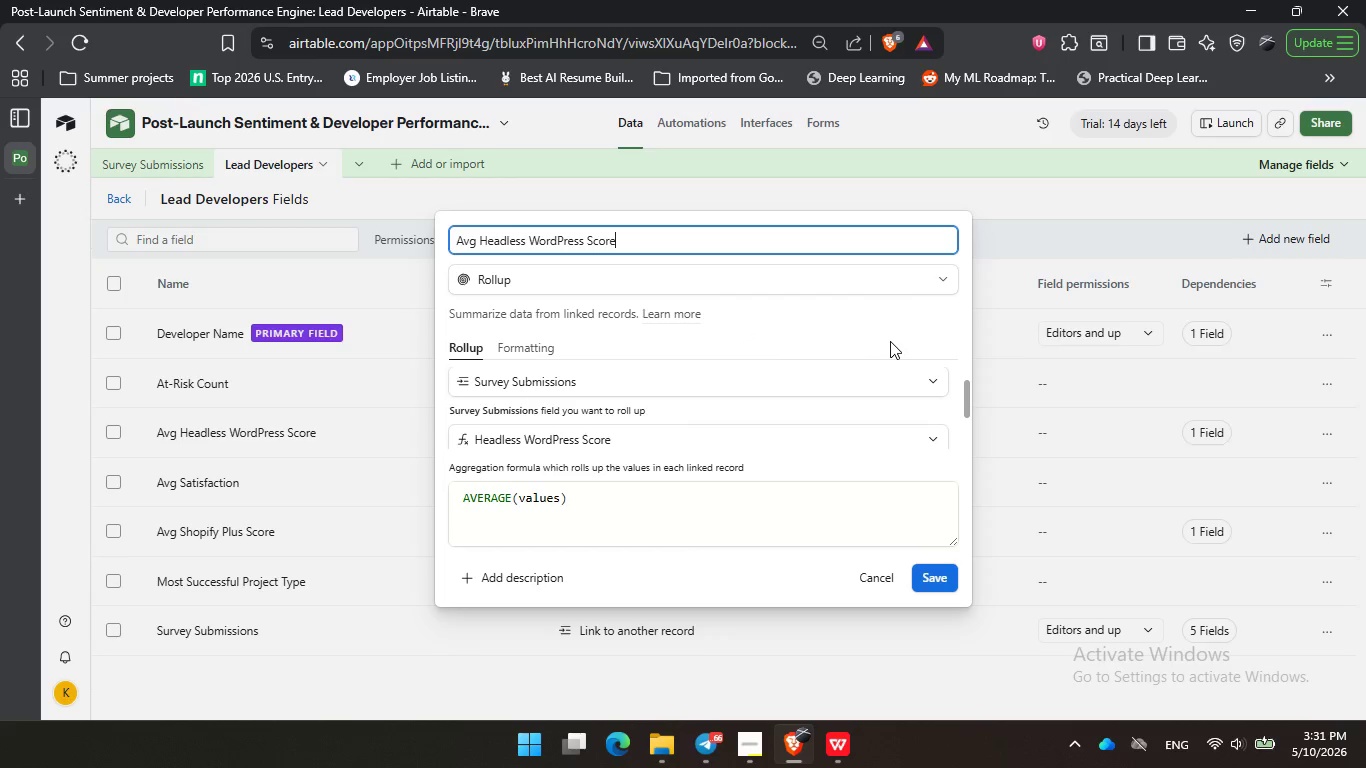 
left_click_drag(start_coordinate=[801, 311], to_coordinate=[809, 312])
 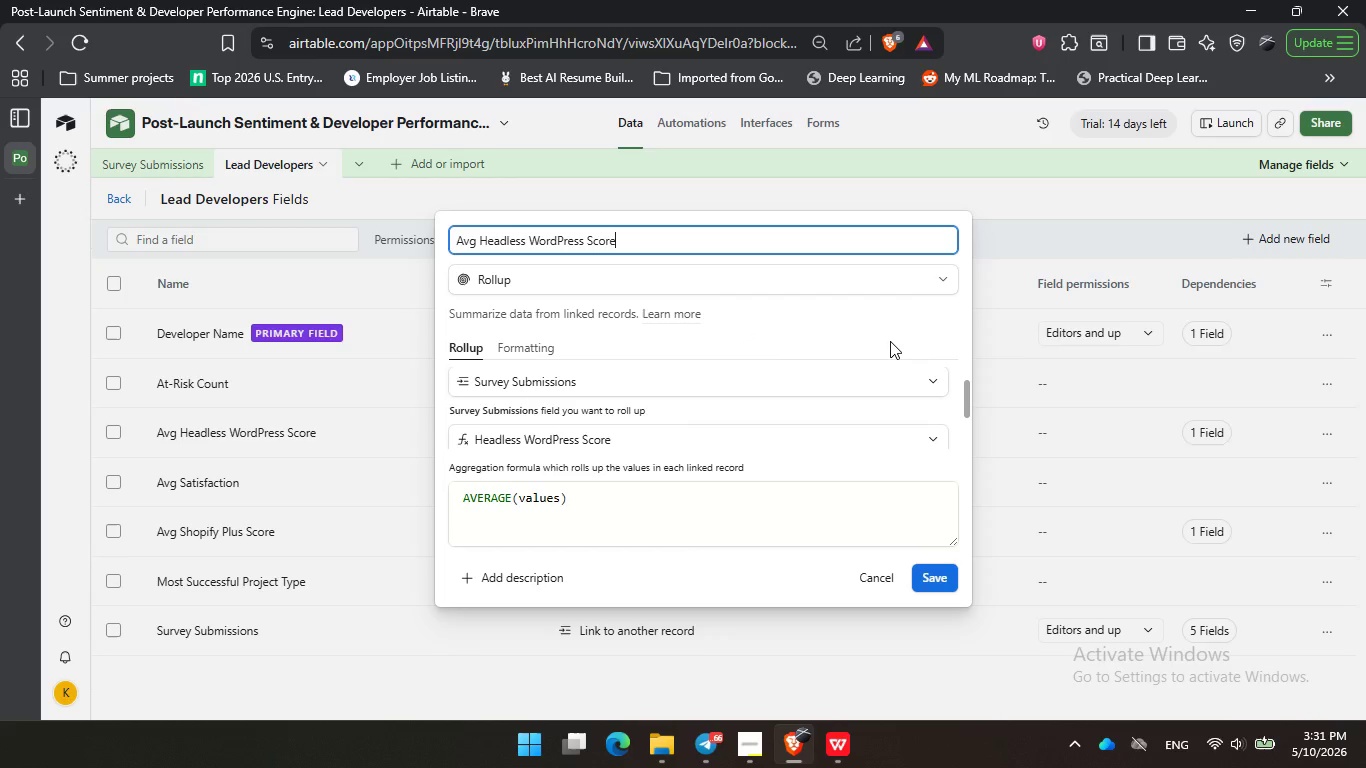 
triple_click([890, 341])
 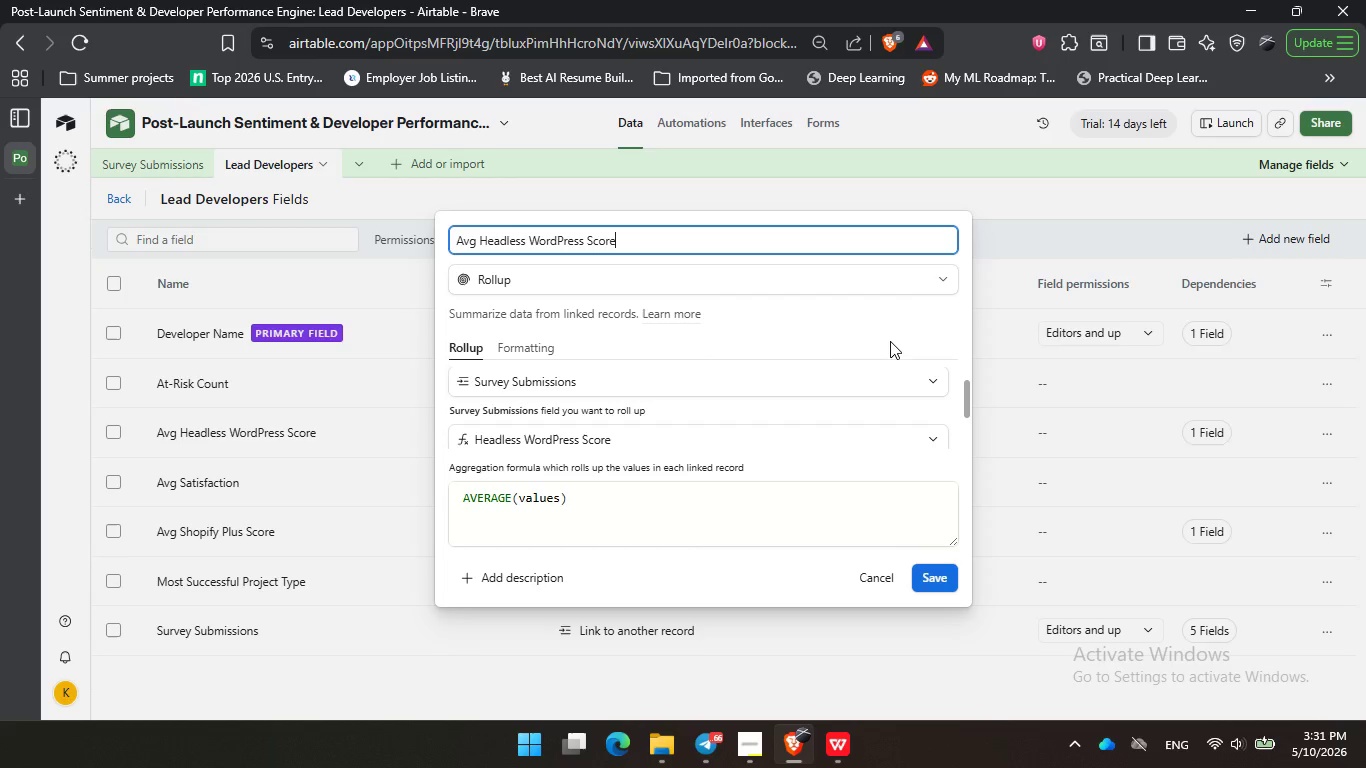 
wait(25.77)
 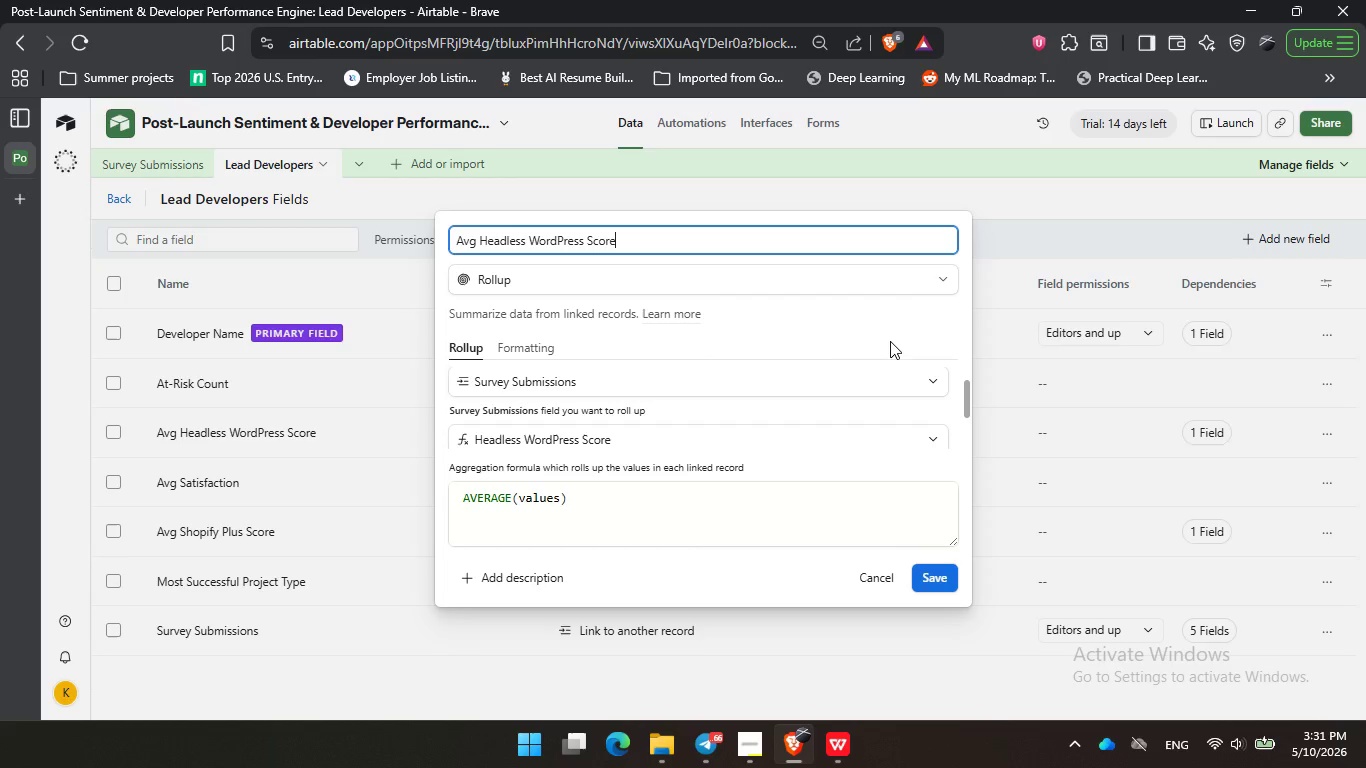 
left_click([749, 328])
 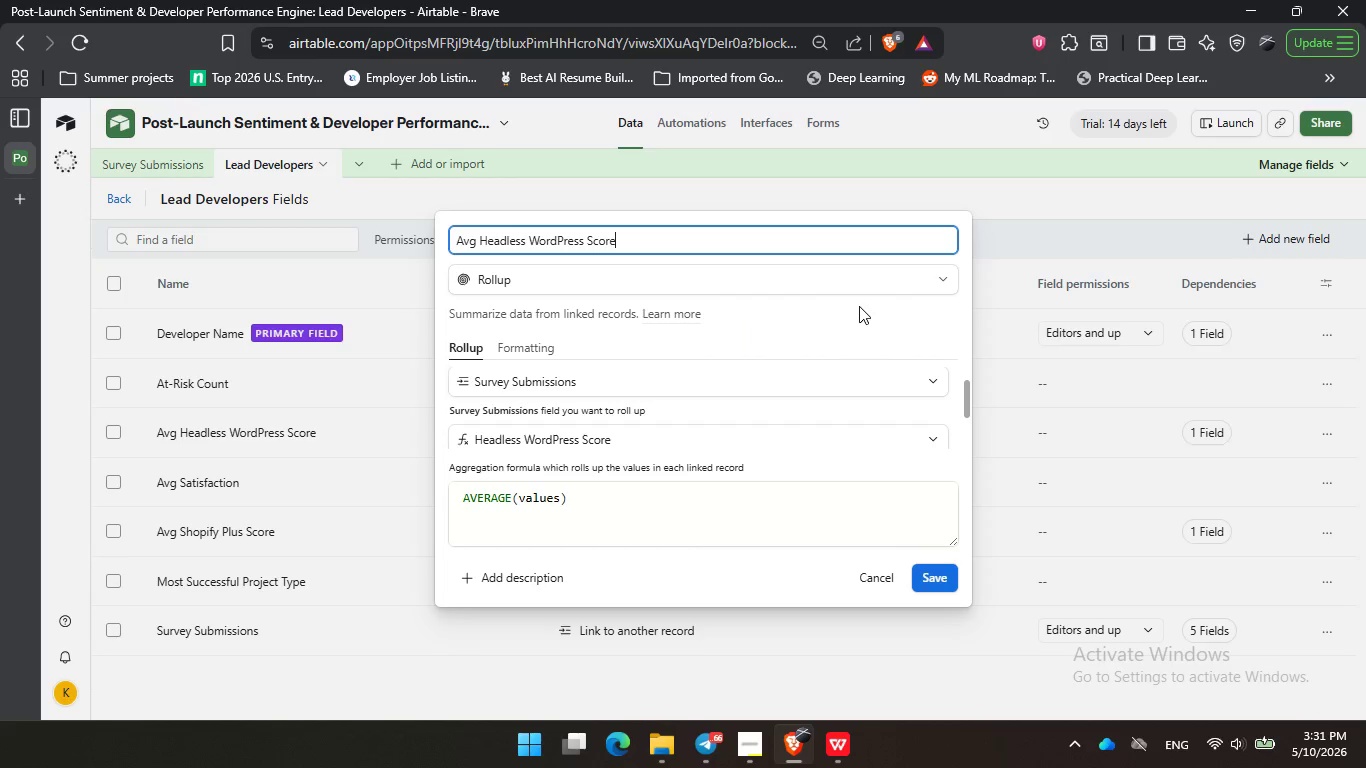 
left_click_drag(start_coordinate=[824, 316], to_coordinate=[829, 315])
 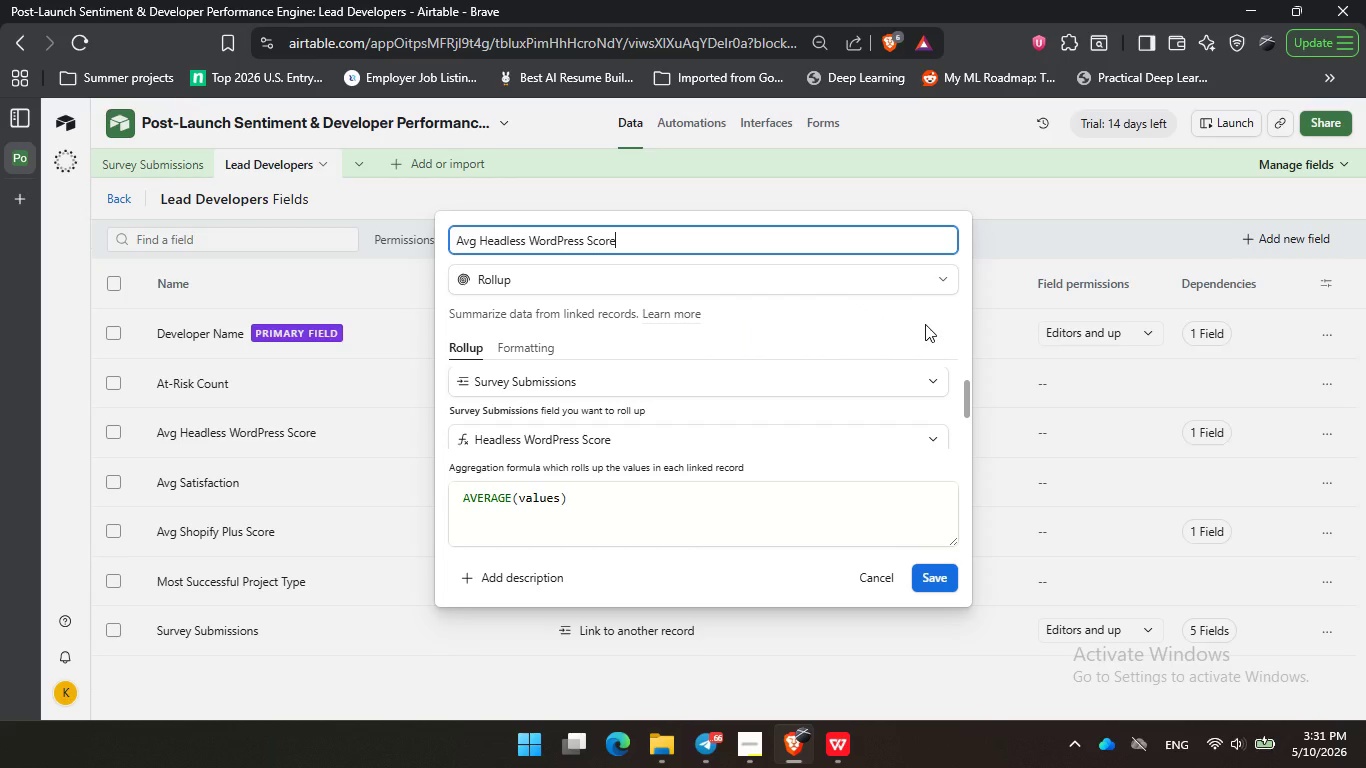 
triple_click([925, 324])
 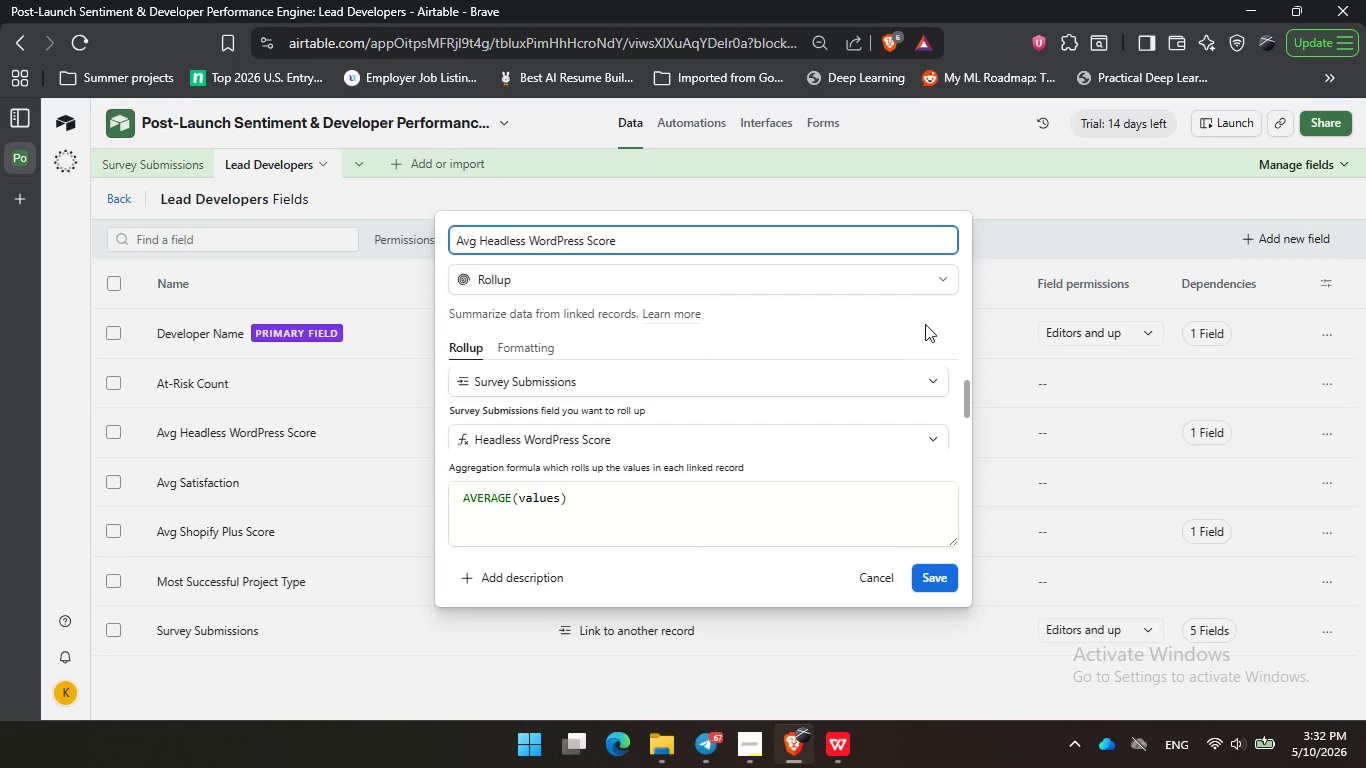 
wait(29.8)
 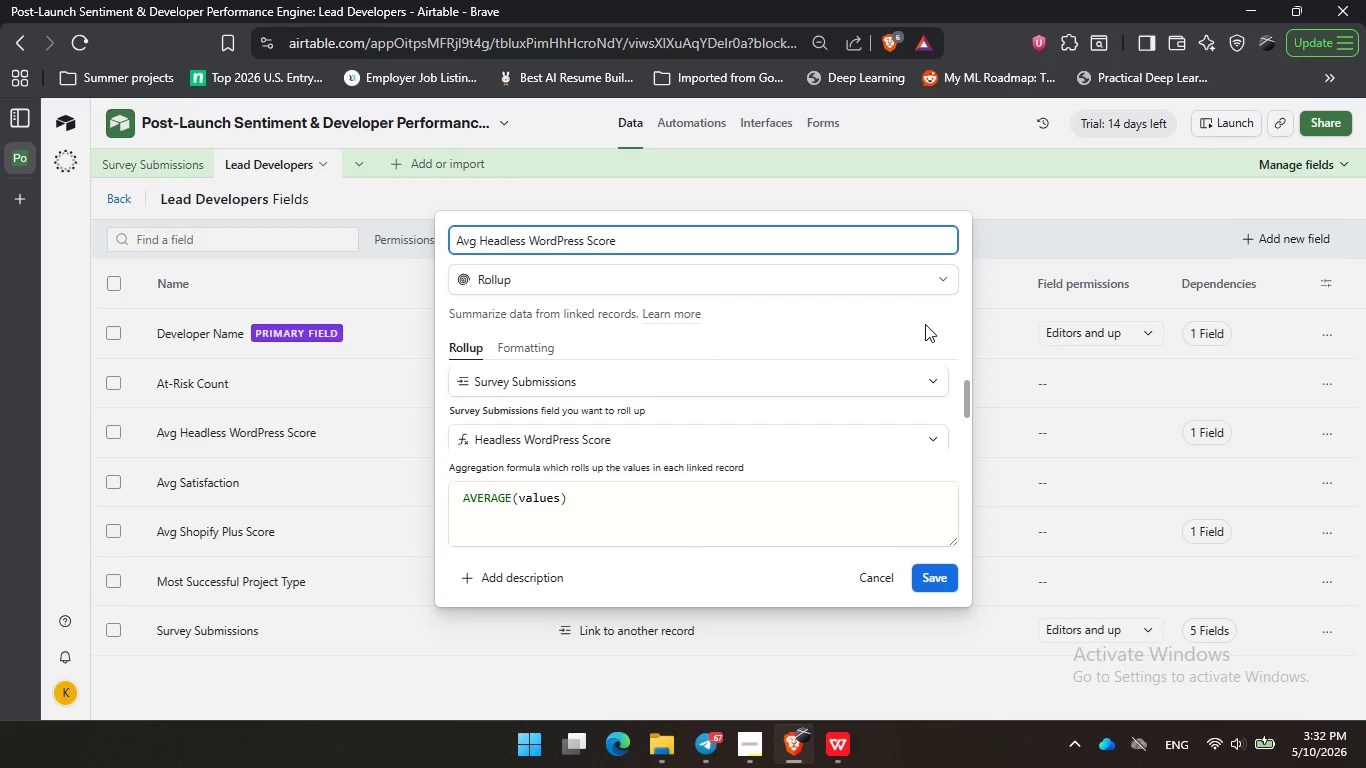 
left_click([800, 332])
 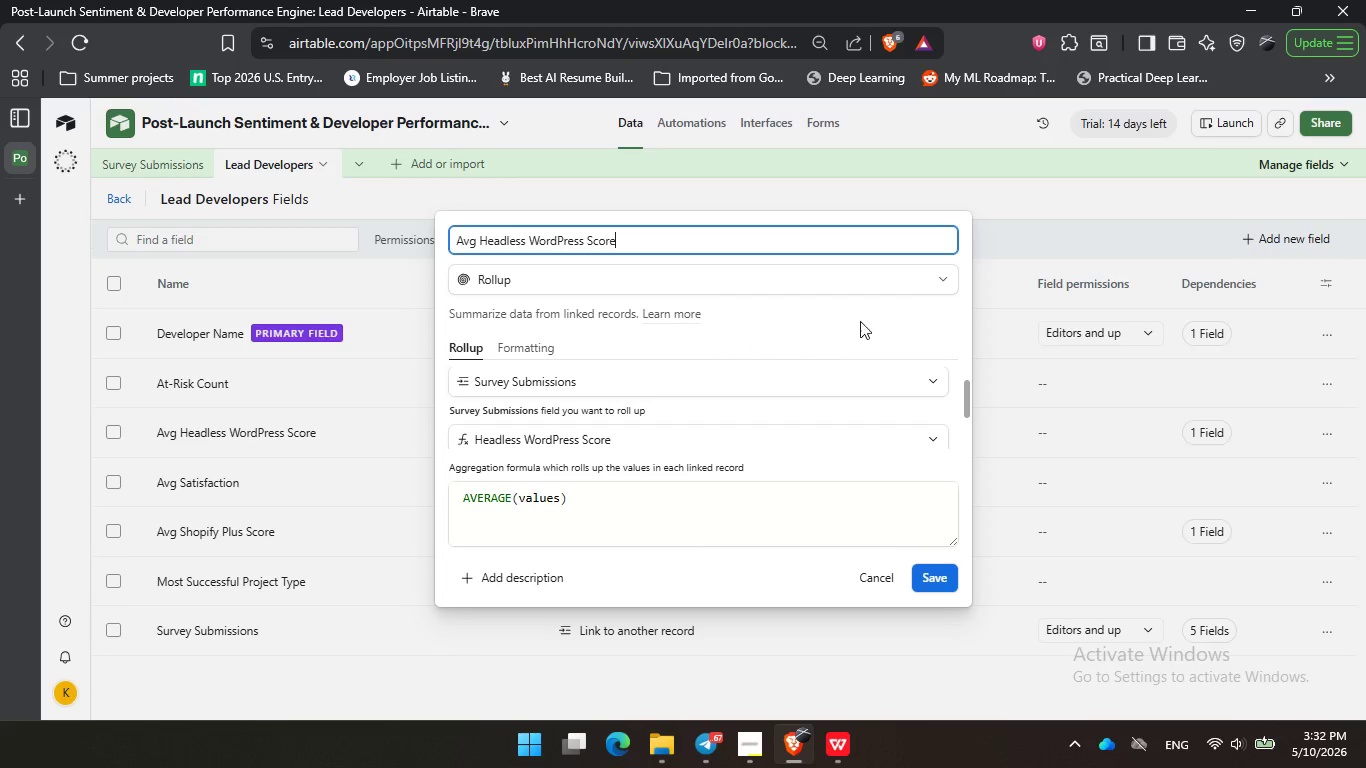 
triple_click([844, 321])
 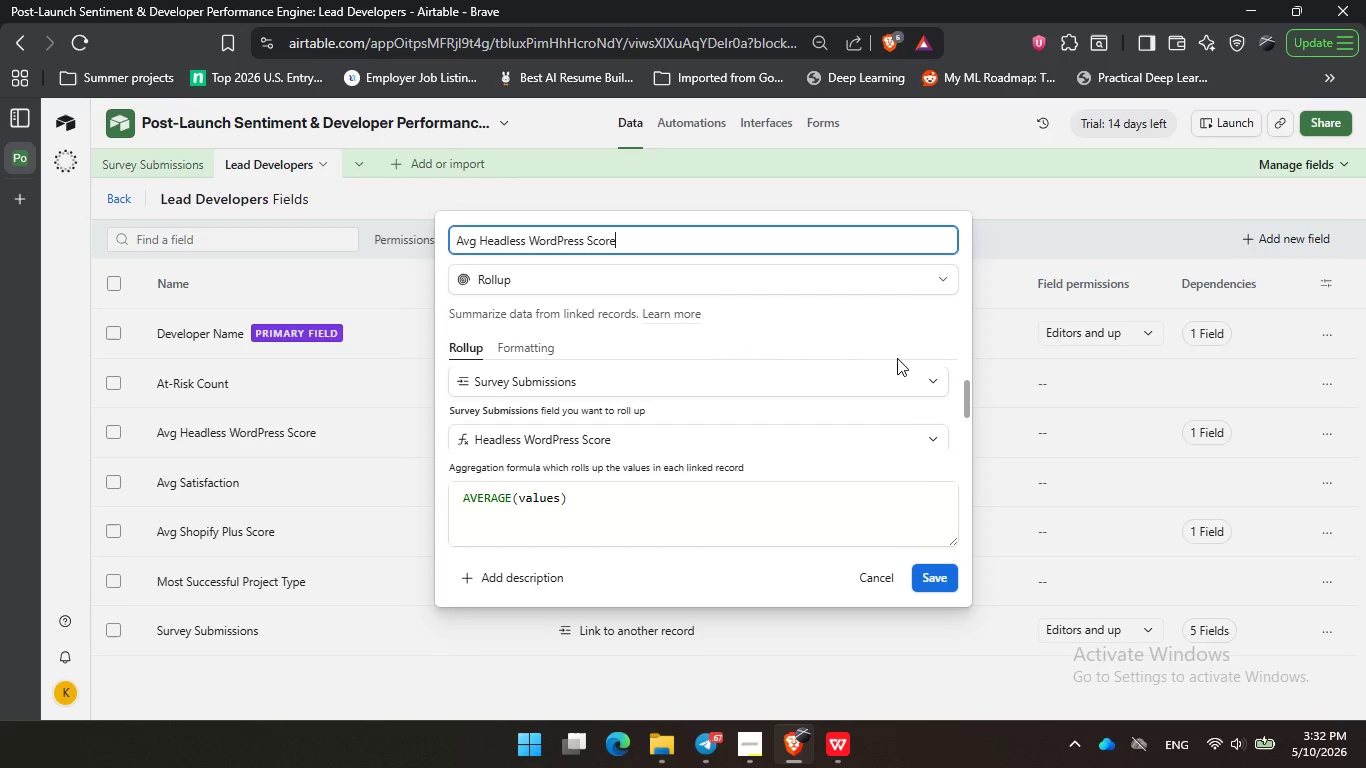 
triple_click([896, 325])
 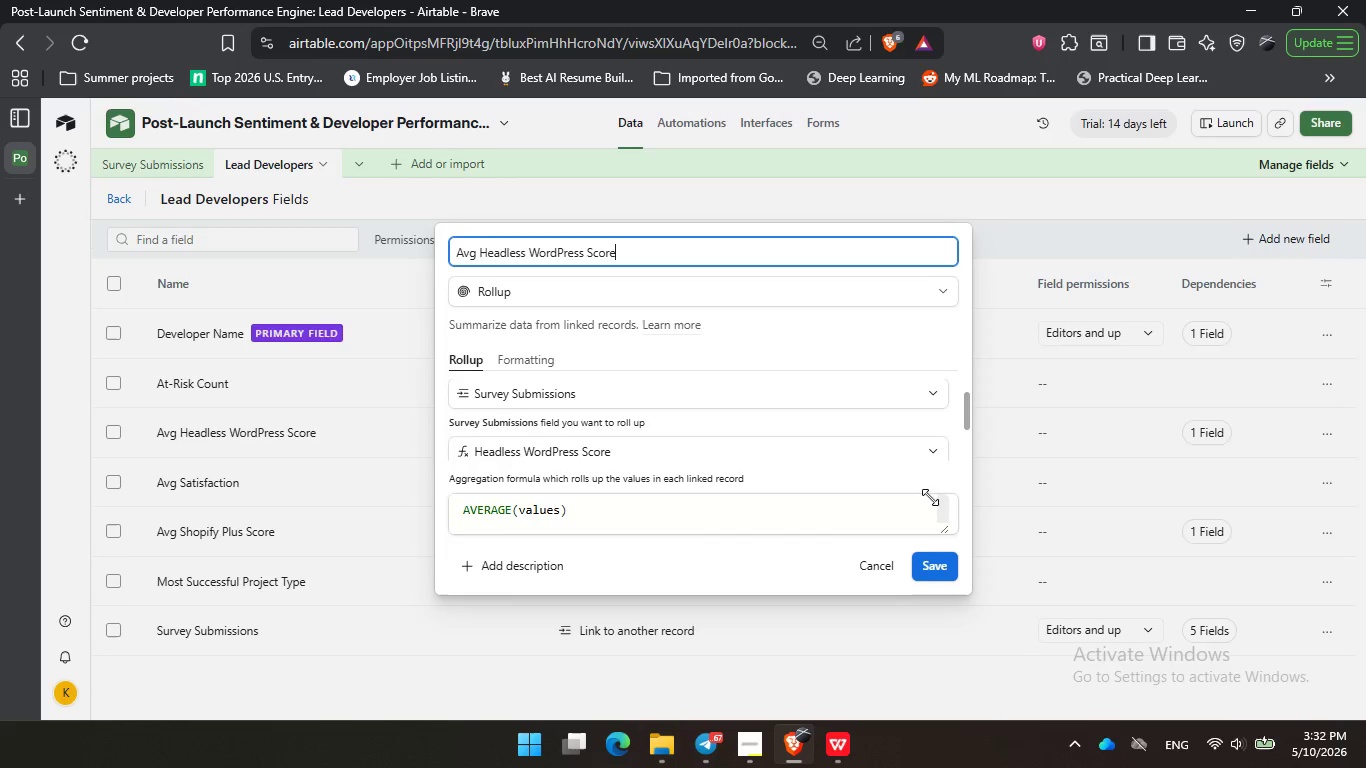 
left_click_drag(start_coordinate=[948, 535], to_coordinate=[915, 474])
 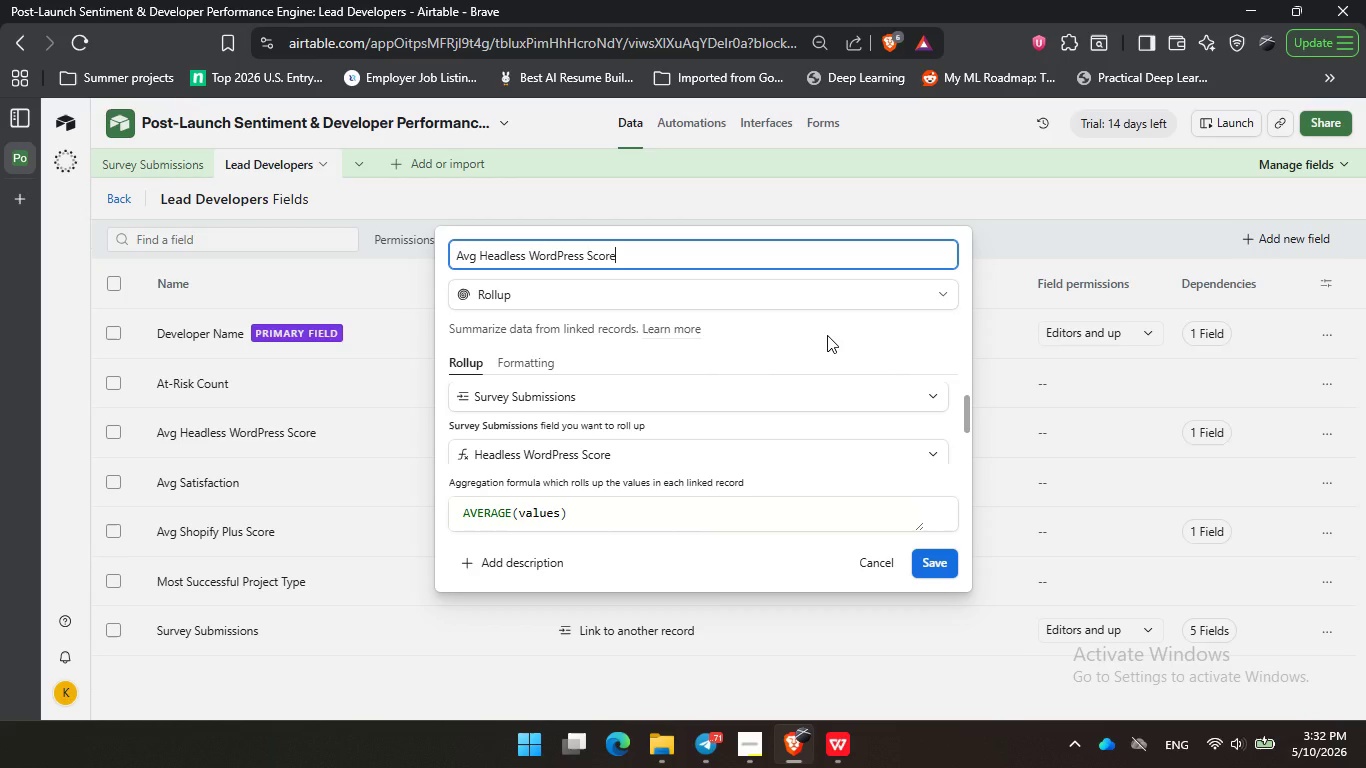 
wait(33.56)
 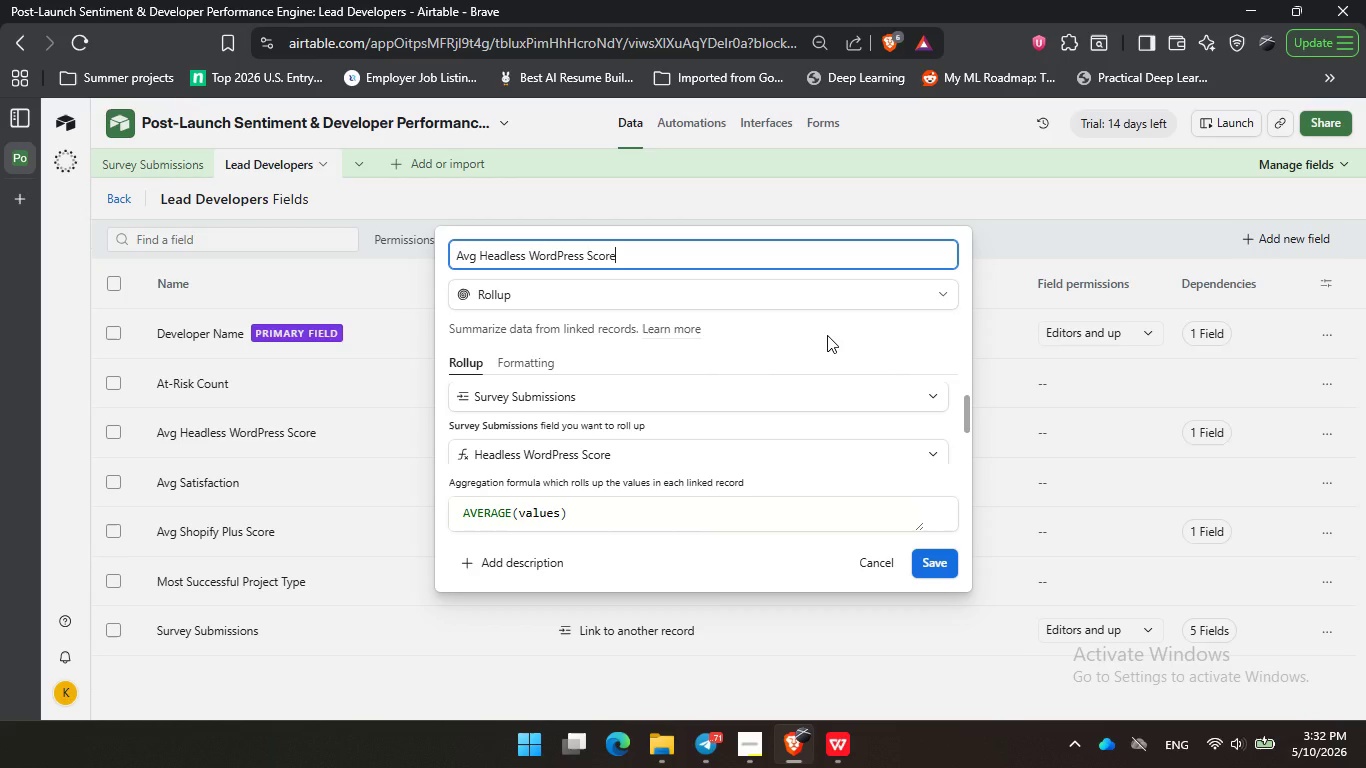 
left_click([827, 335])
 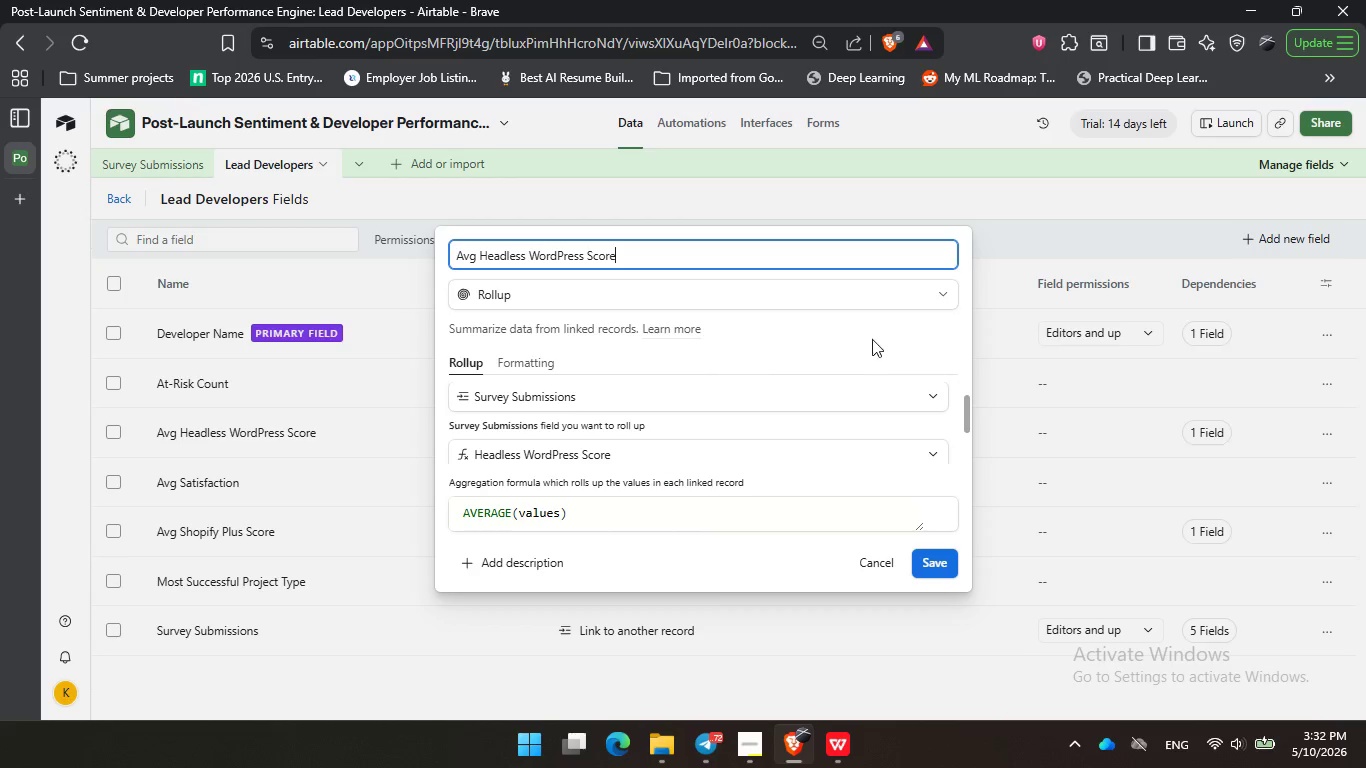 
double_click([779, 350])
 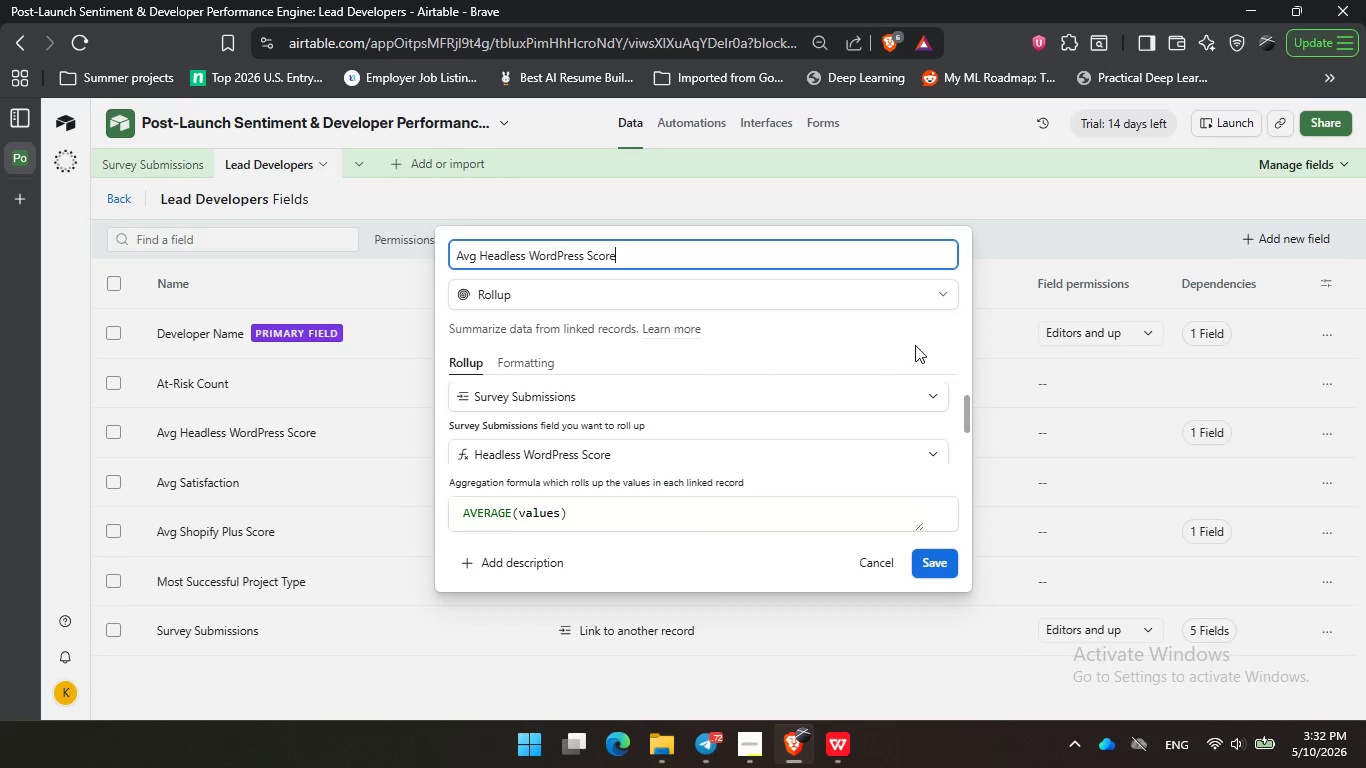 
triple_click([881, 338])
 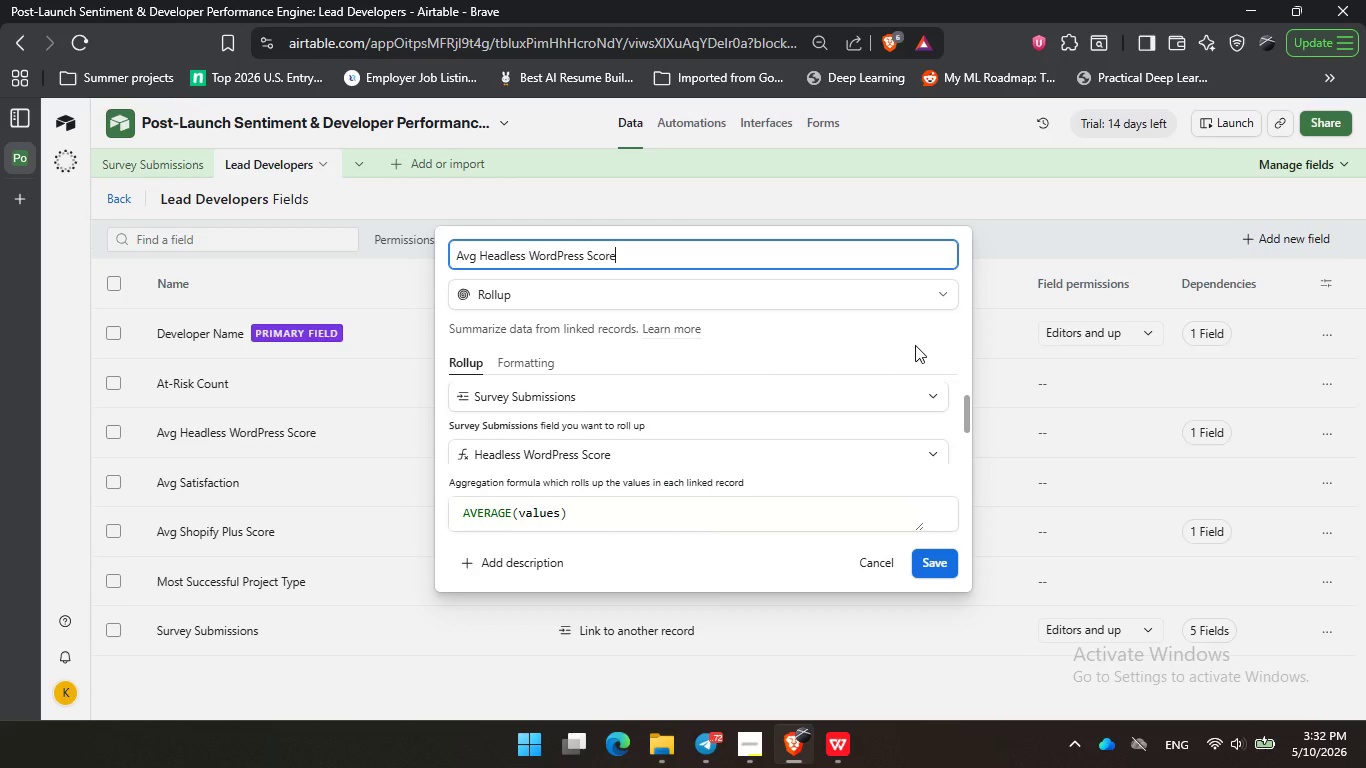 
triple_click([915, 345])
 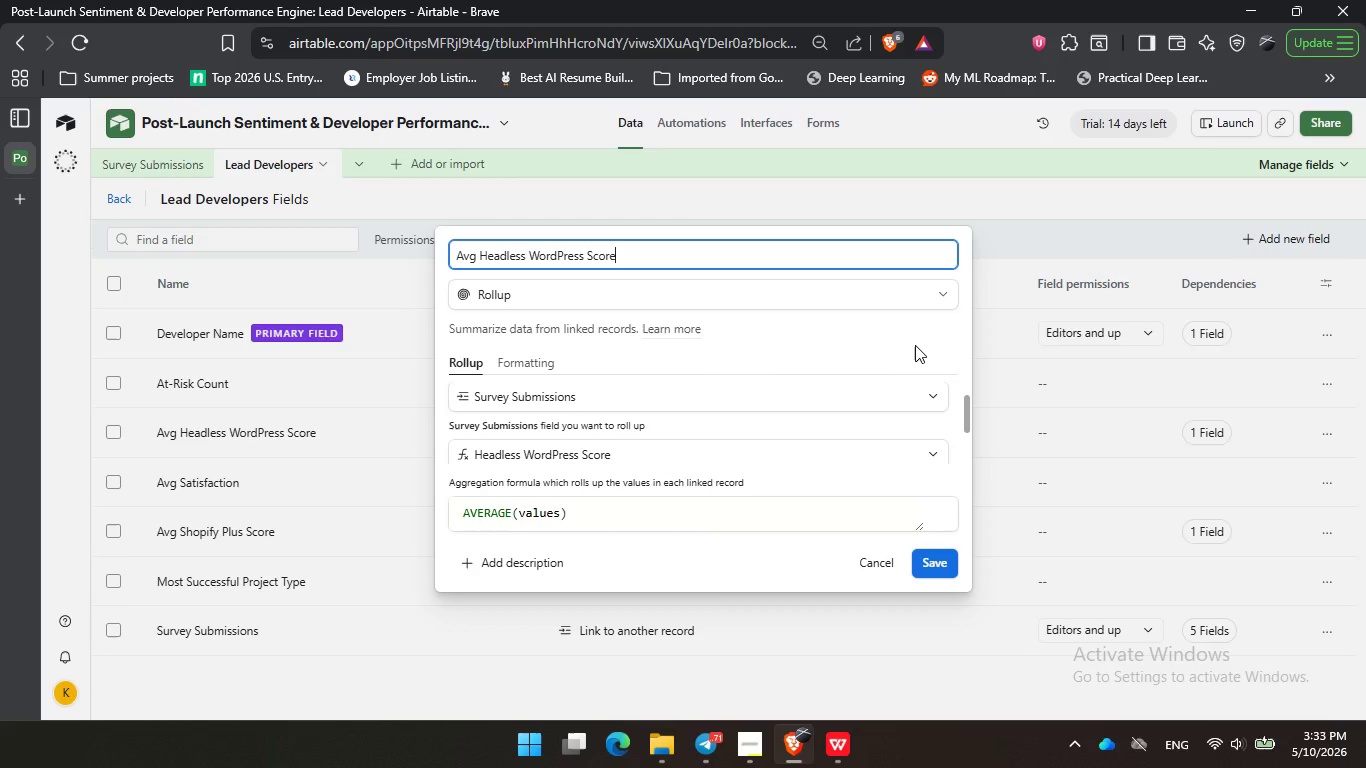 
wait(8.0)
 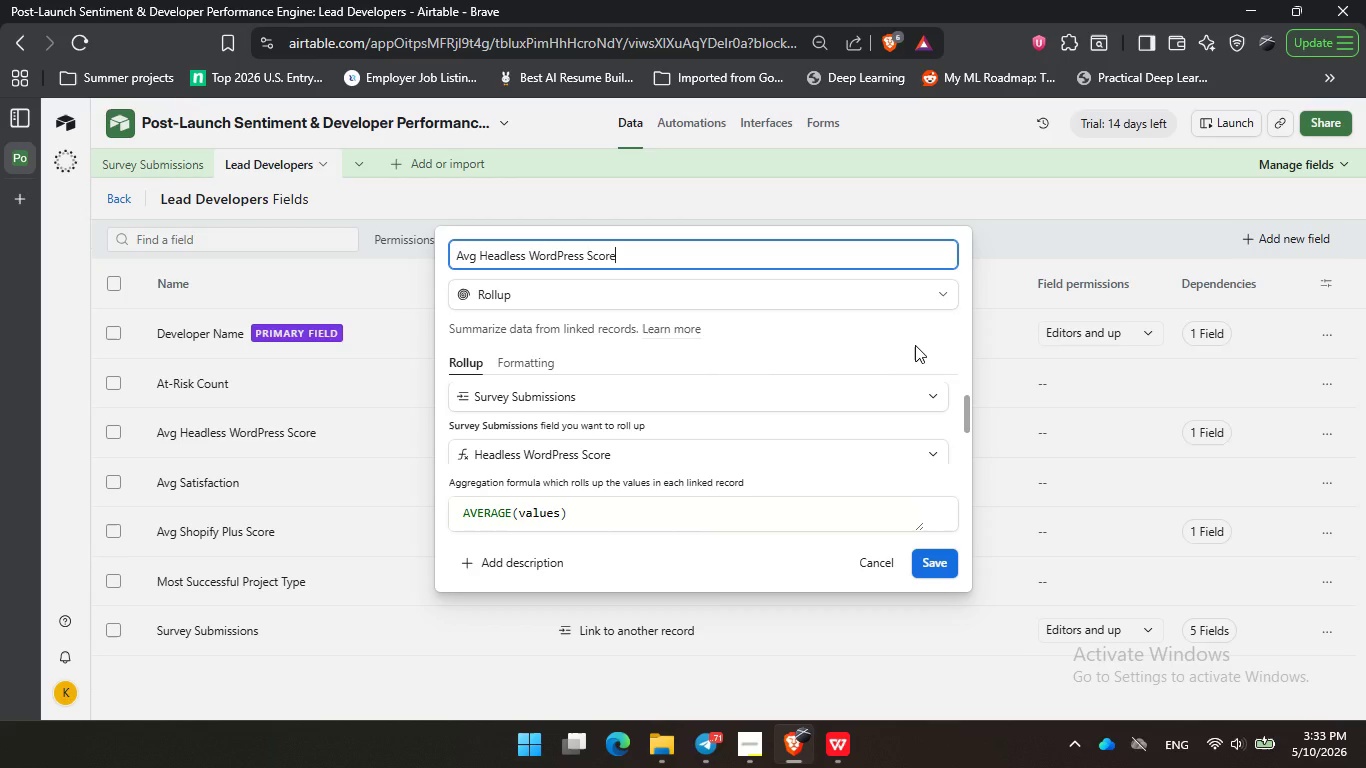 
double_click([769, 355])
 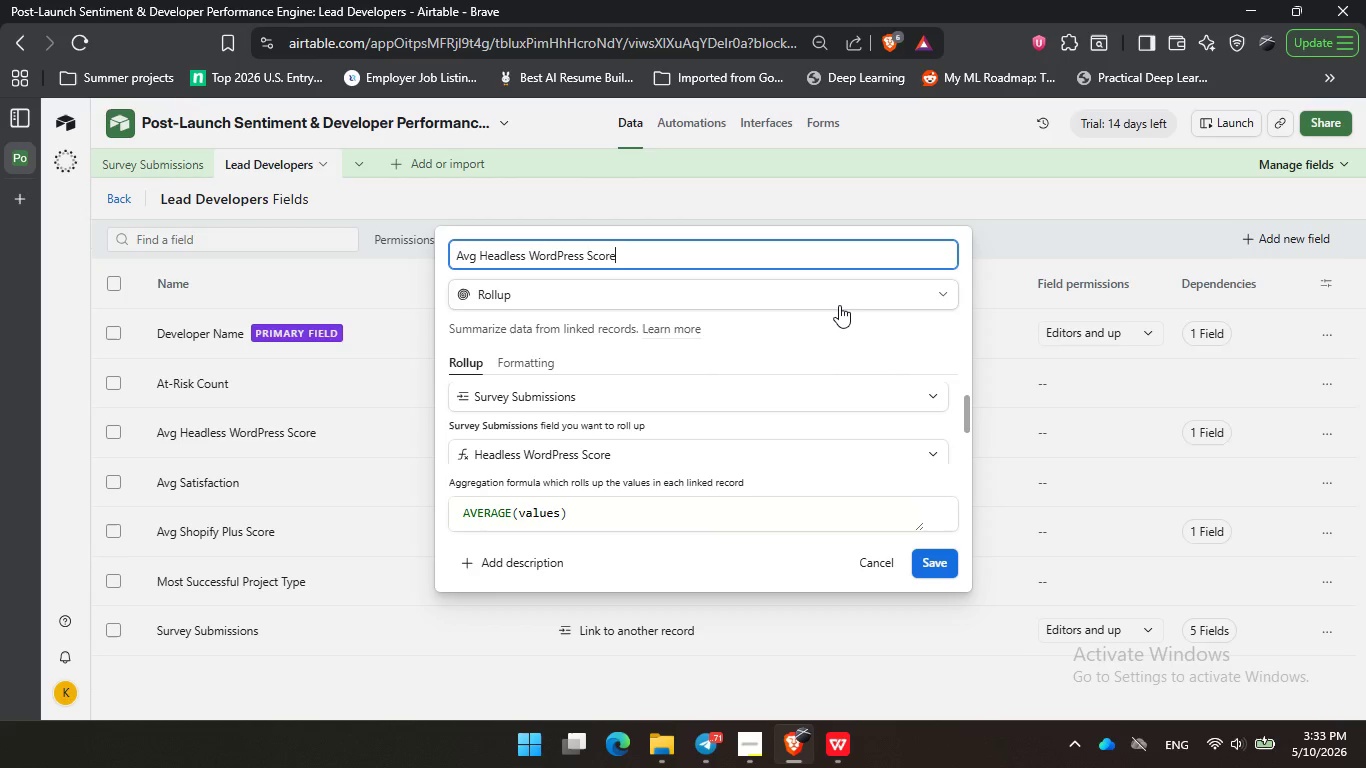 
wait(13.8)
 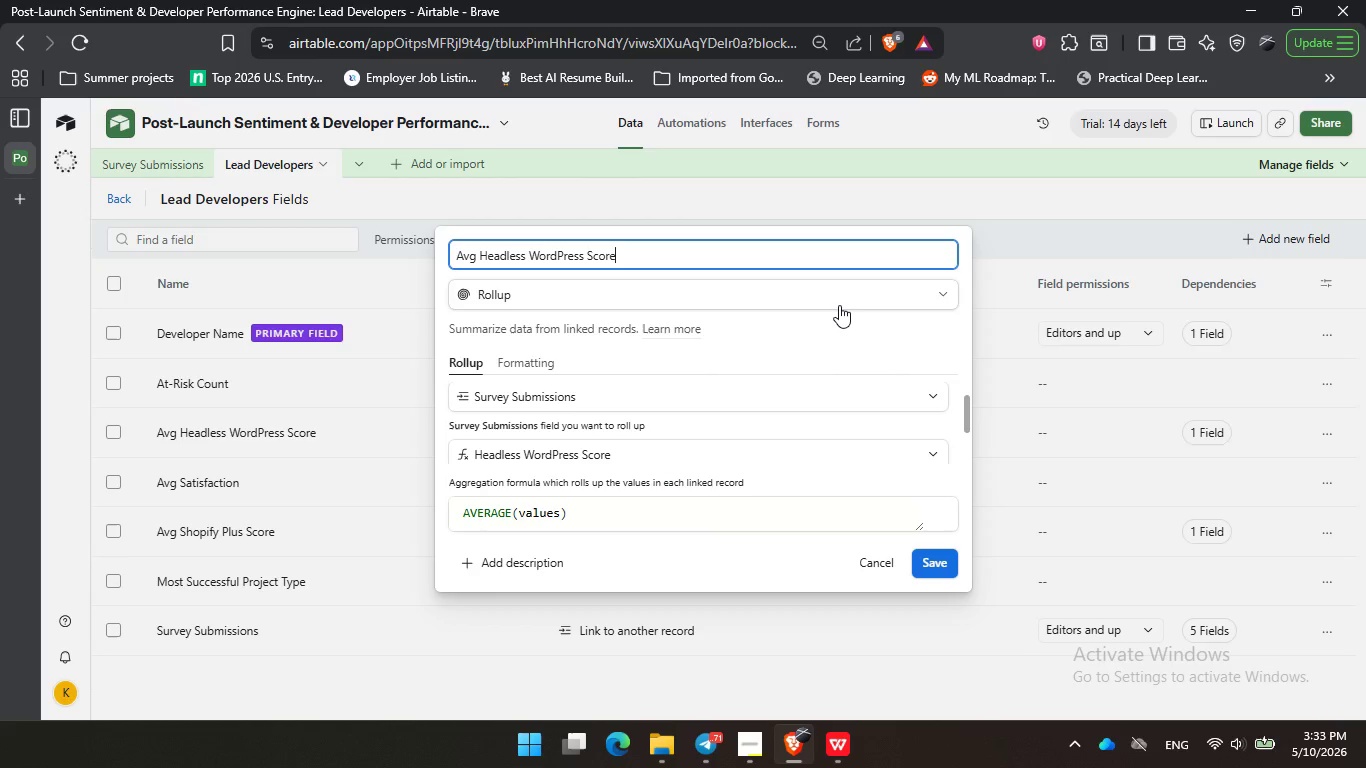 
double_click([903, 329])
 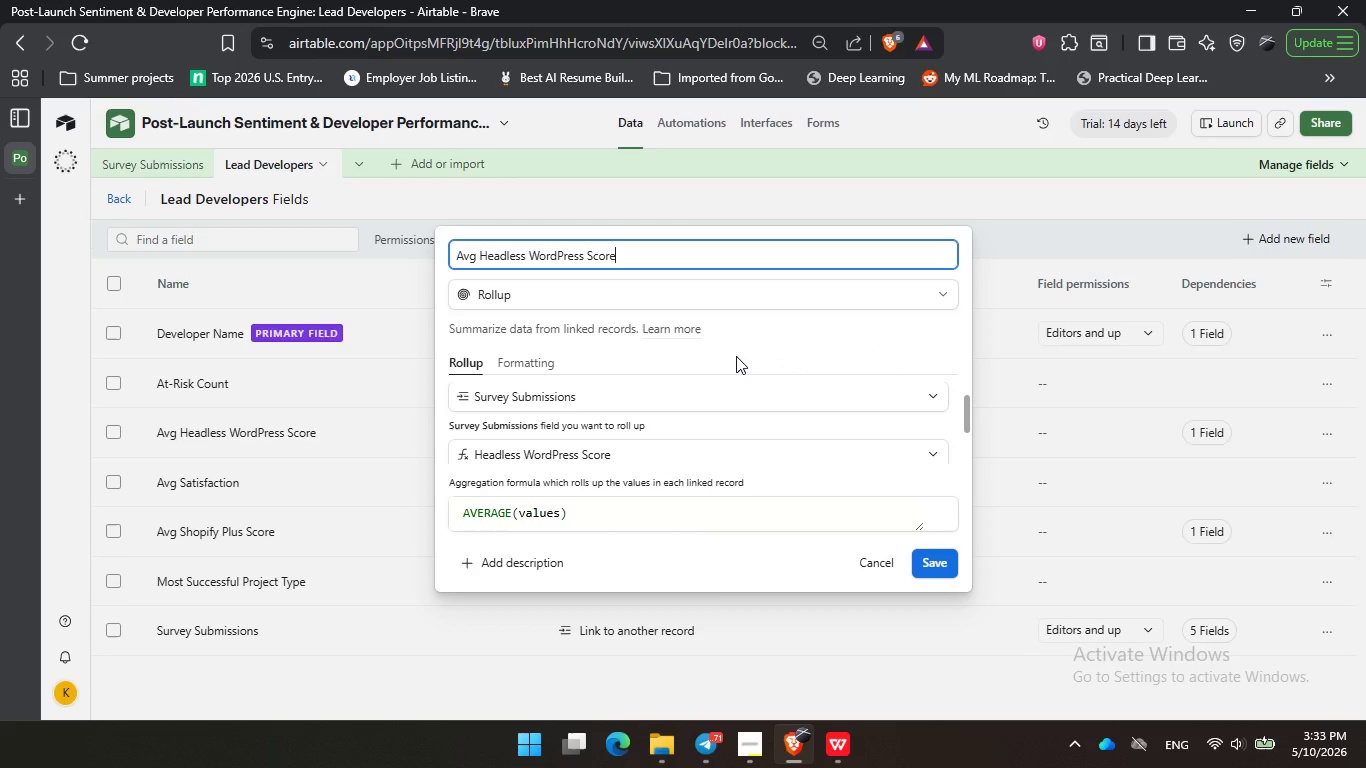 
double_click([736, 356])
 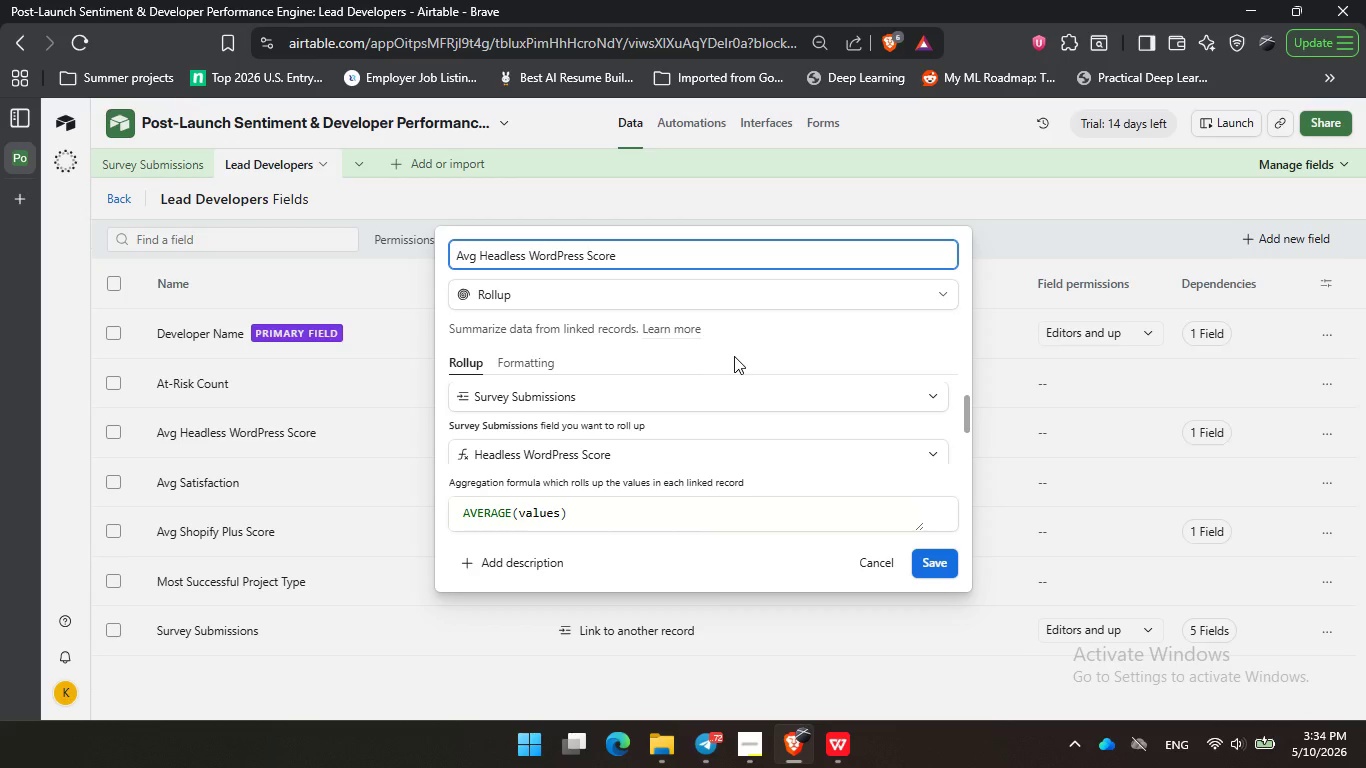 
wait(44.52)
 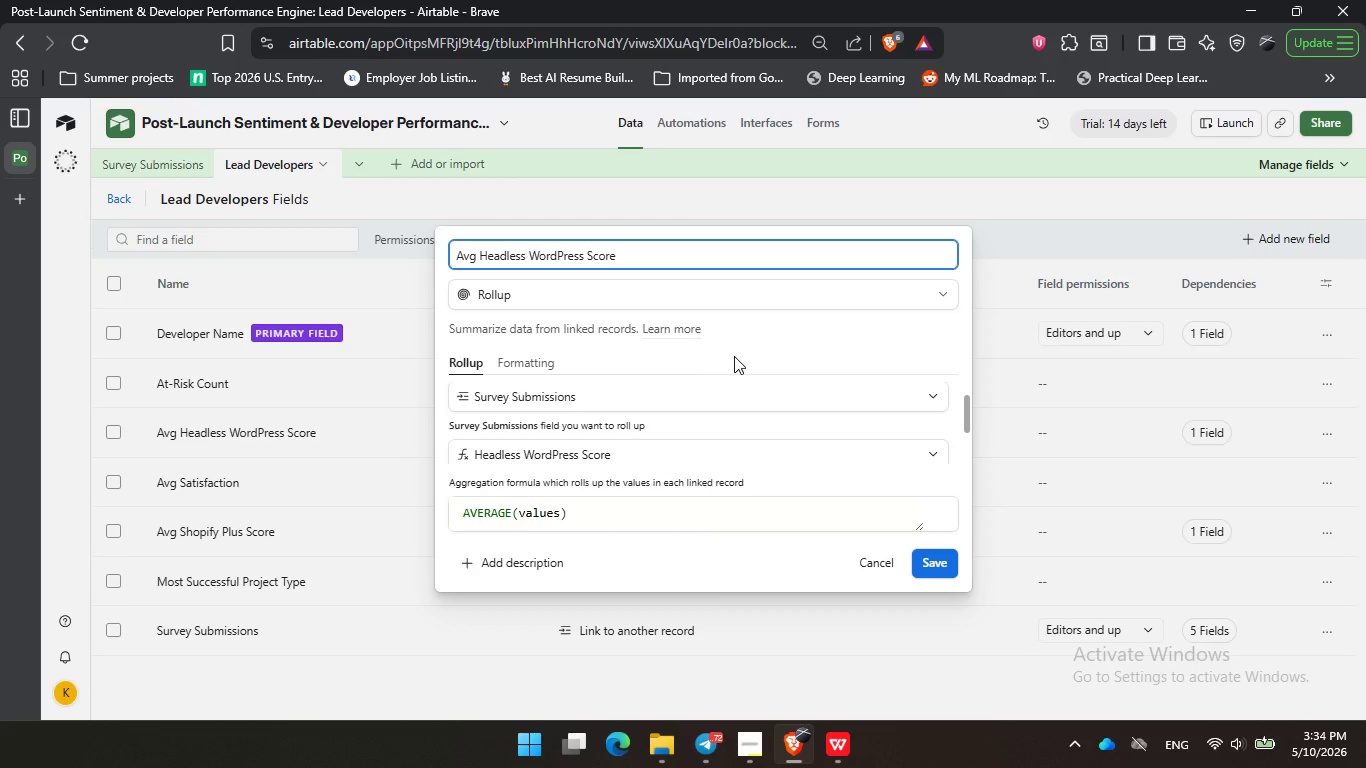 
left_click_drag(start_coordinate=[733, 356], to_coordinate=[760, 355])
 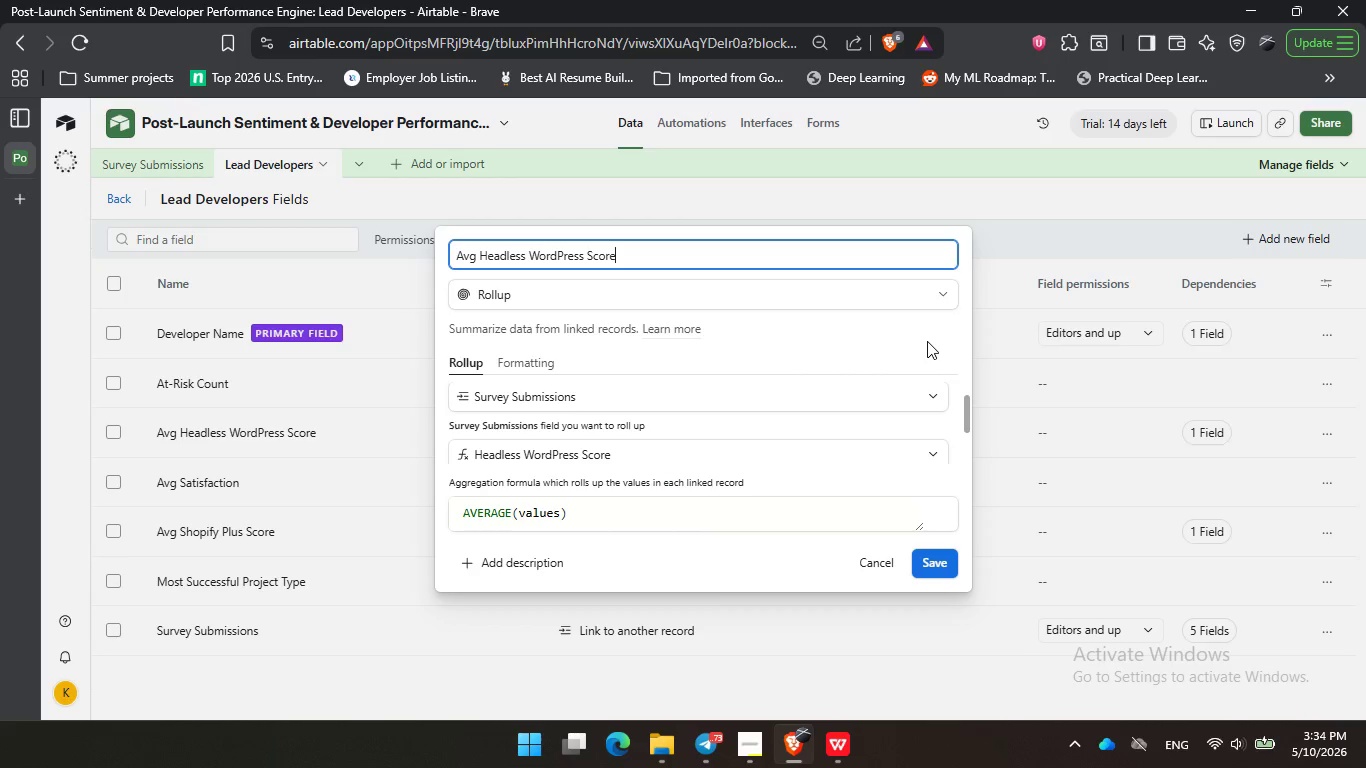 
left_click_drag(start_coordinate=[867, 333], to_coordinate=[876, 333])
 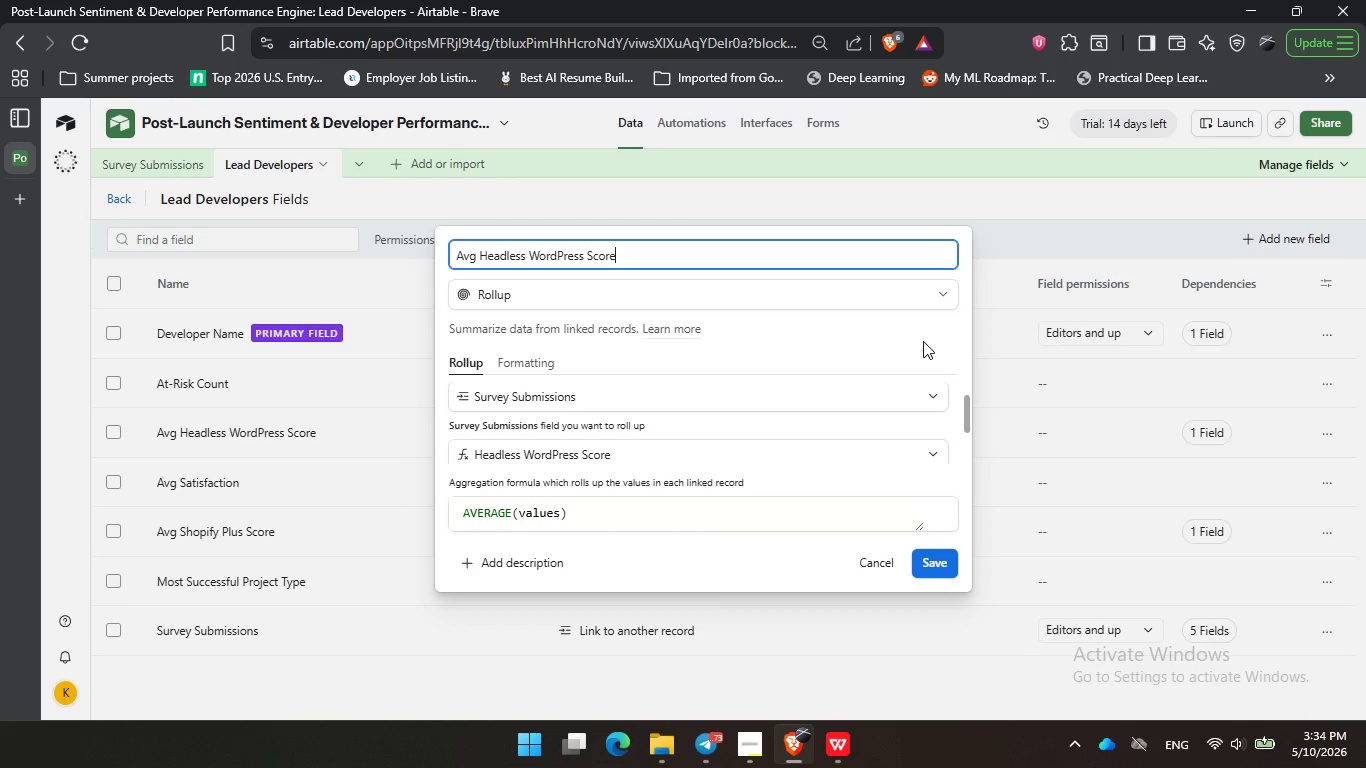 
triple_click([927, 341])
 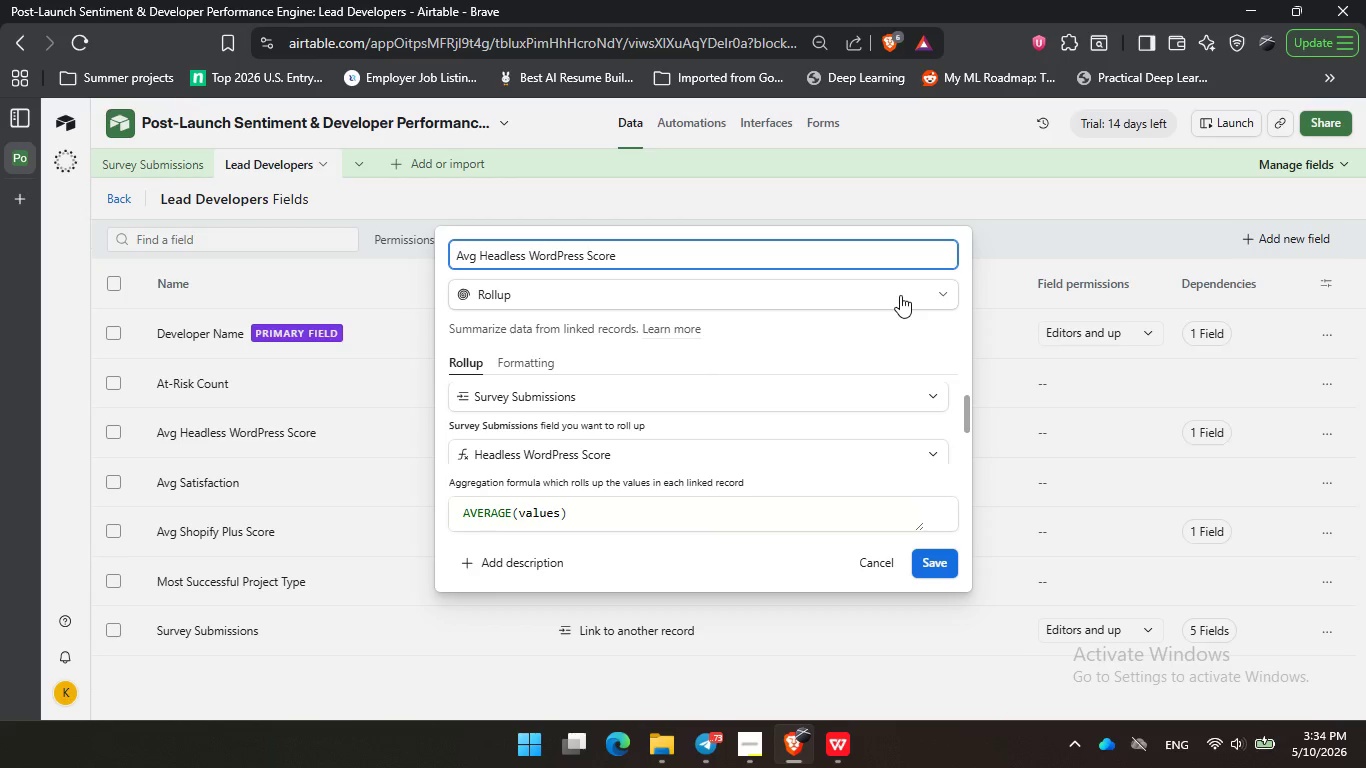 
wait(23.38)
 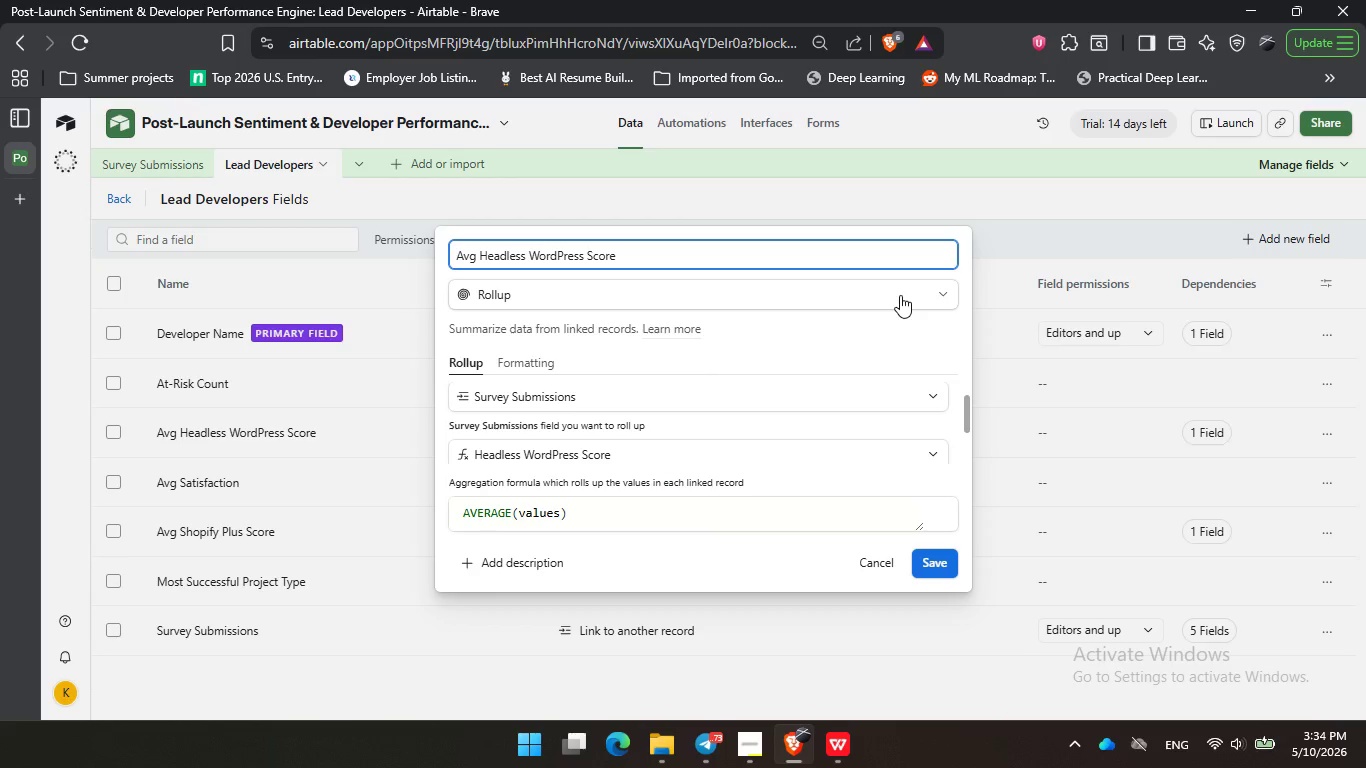 
left_click([787, 335])
 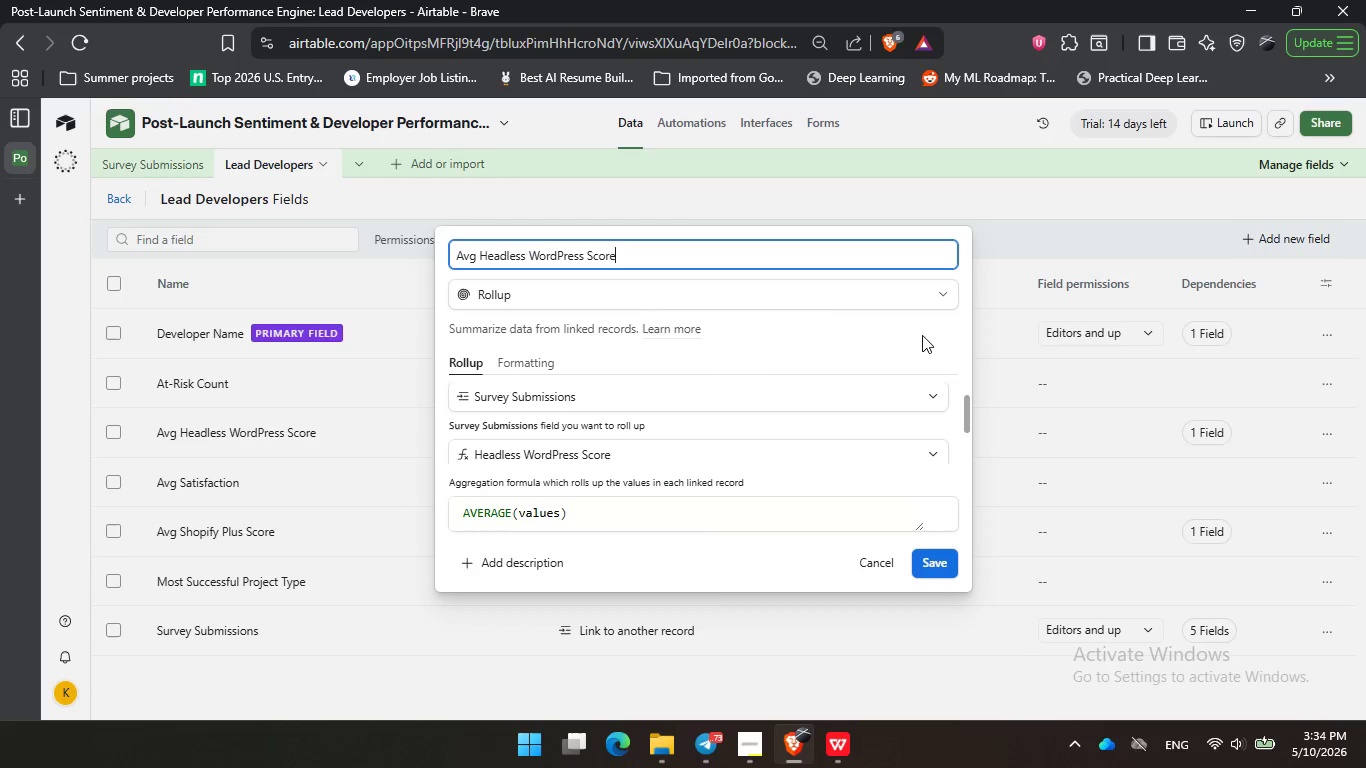 
left_click_drag(start_coordinate=[851, 334], to_coordinate=[857, 334])
 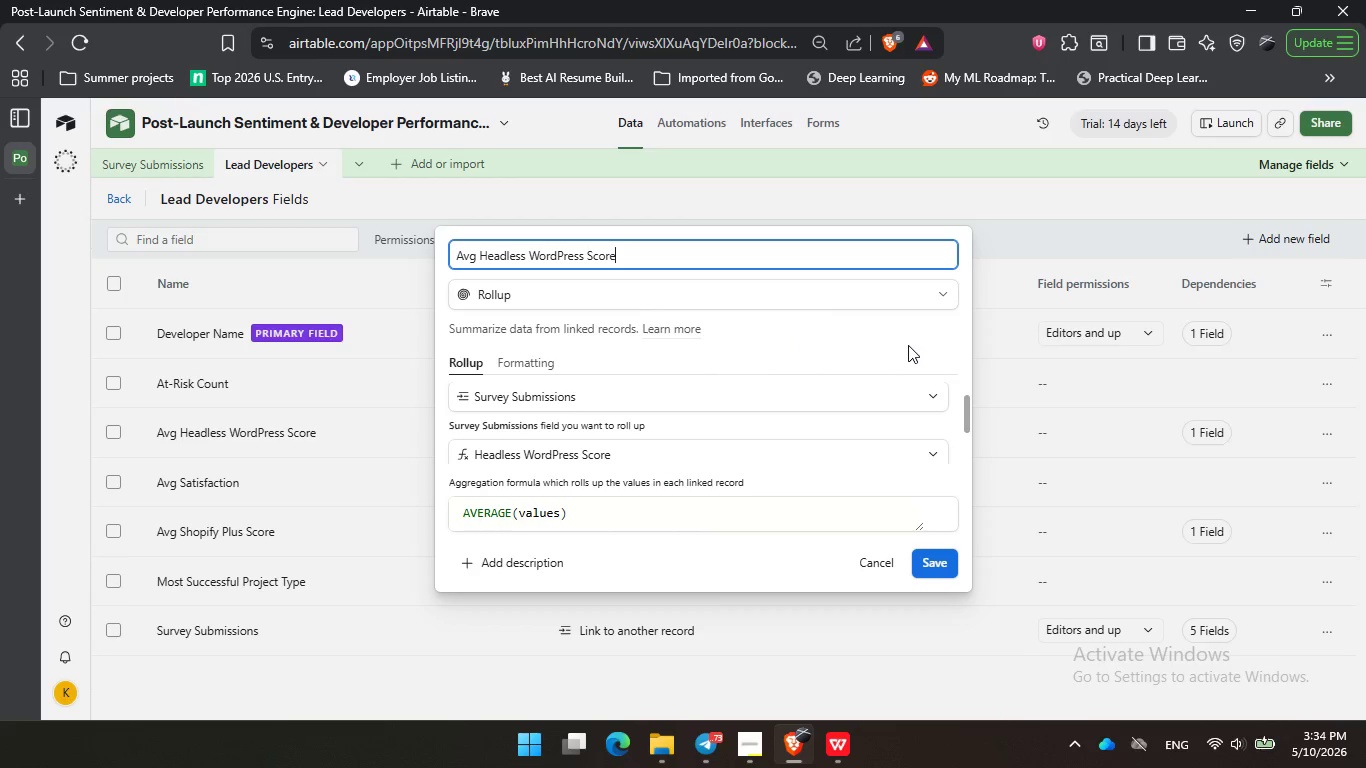 
triple_click([922, 335])
 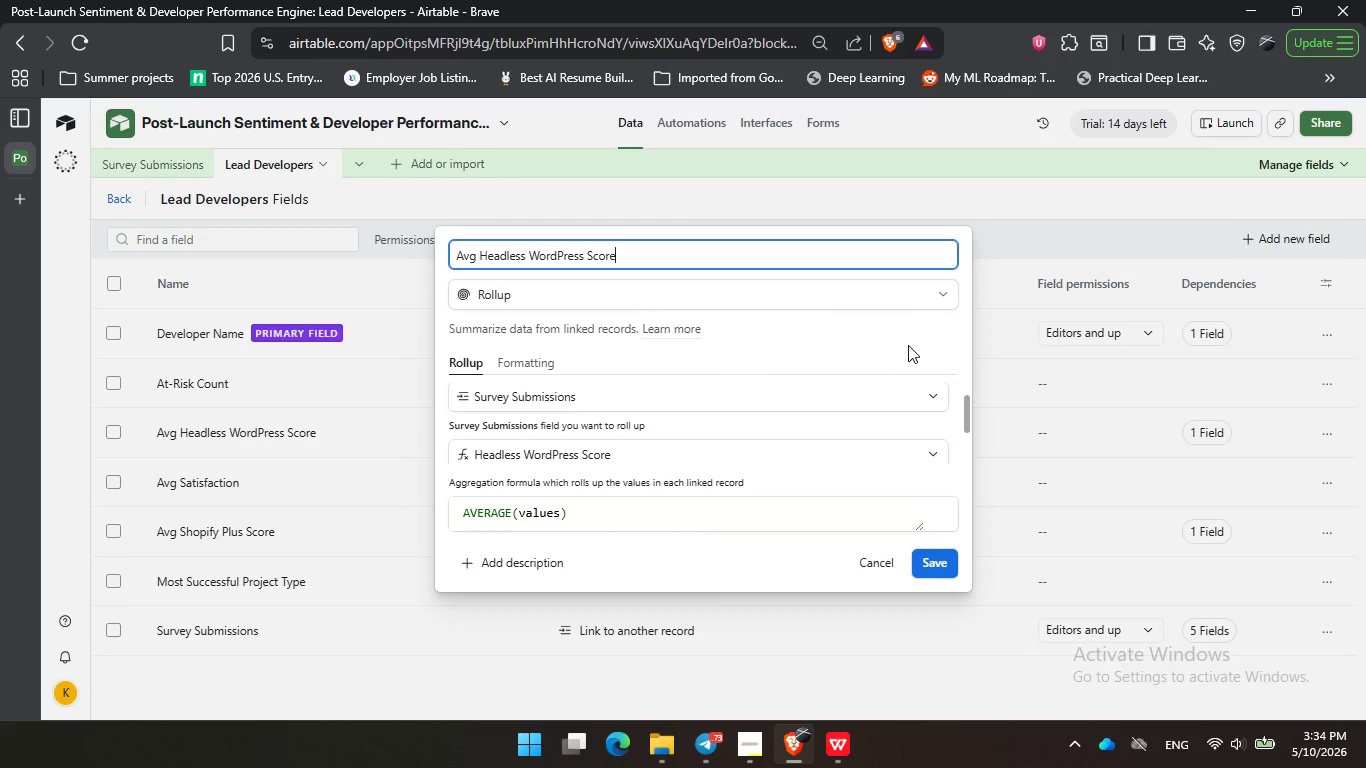 
triple_click([908, 345])
 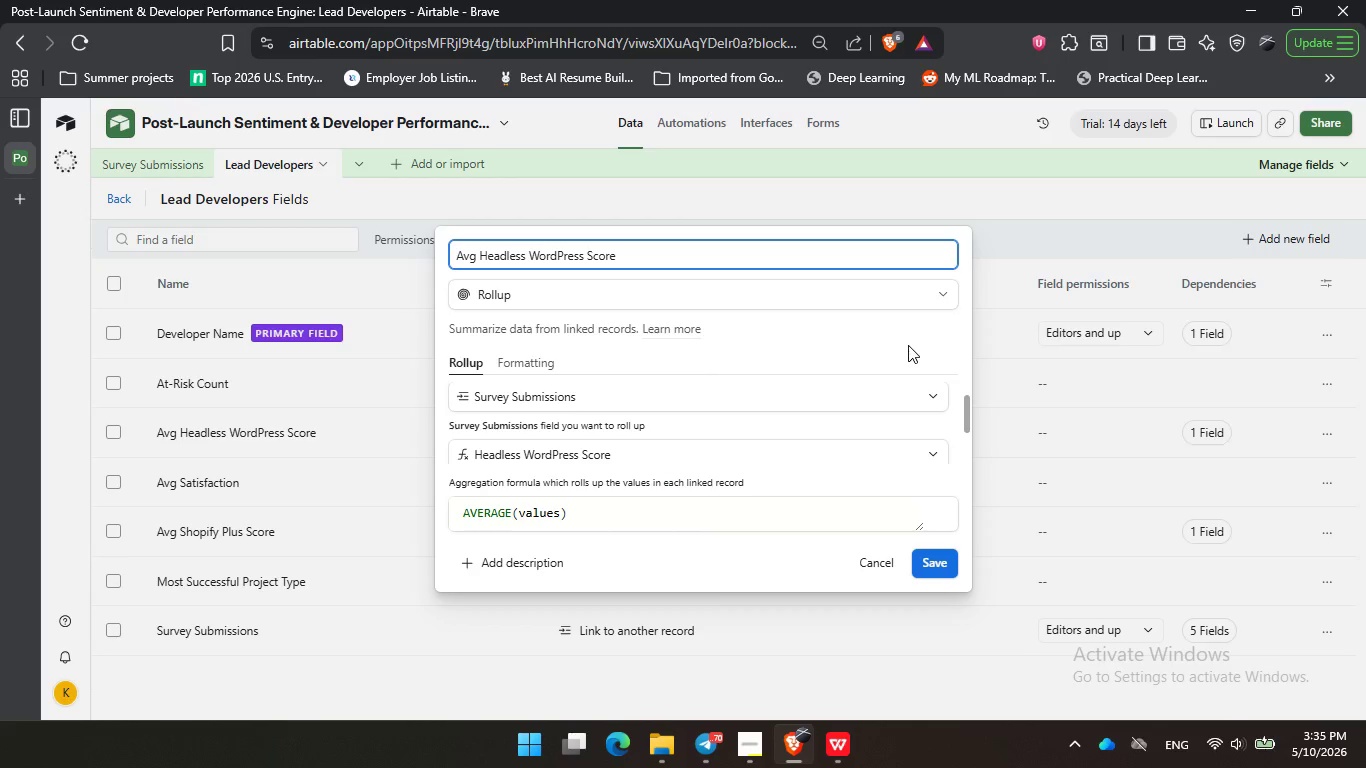 
wait(39.19)
 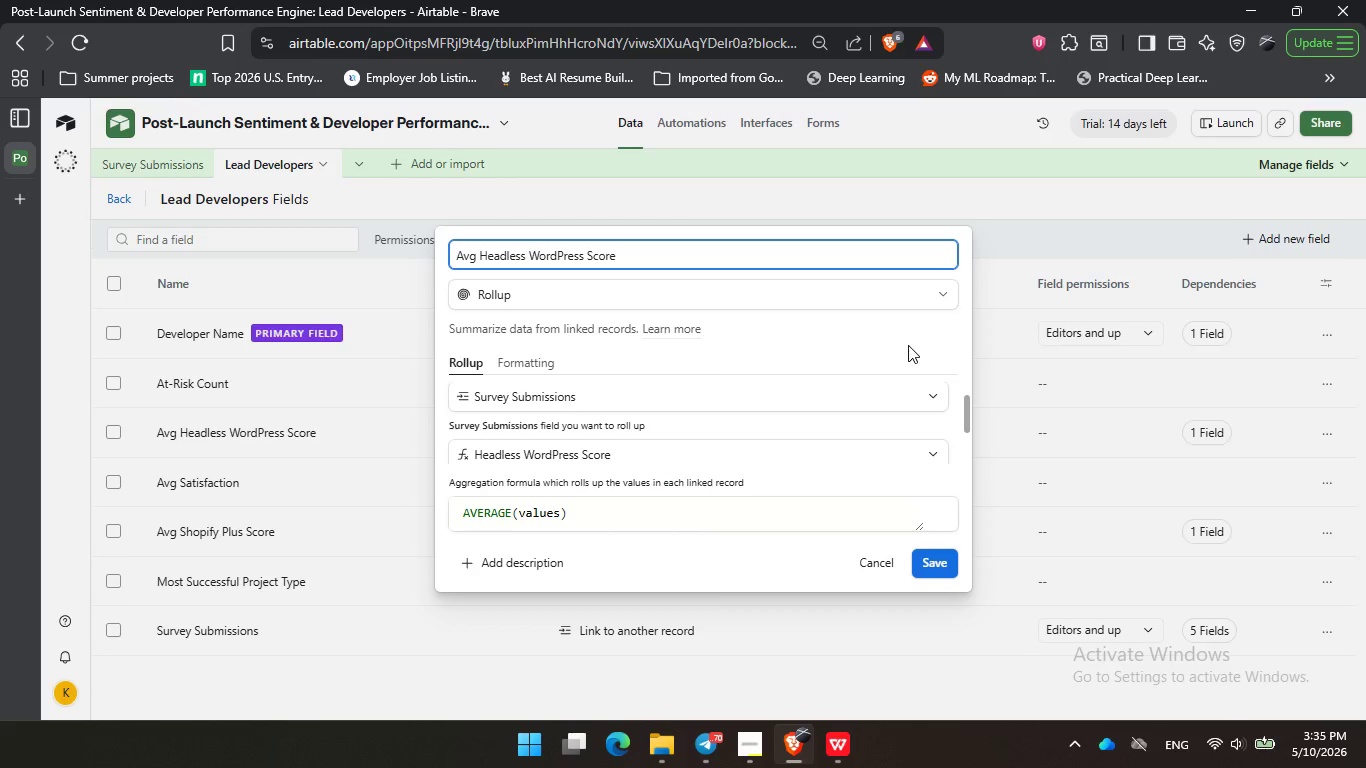 
left_click([759, 375])
 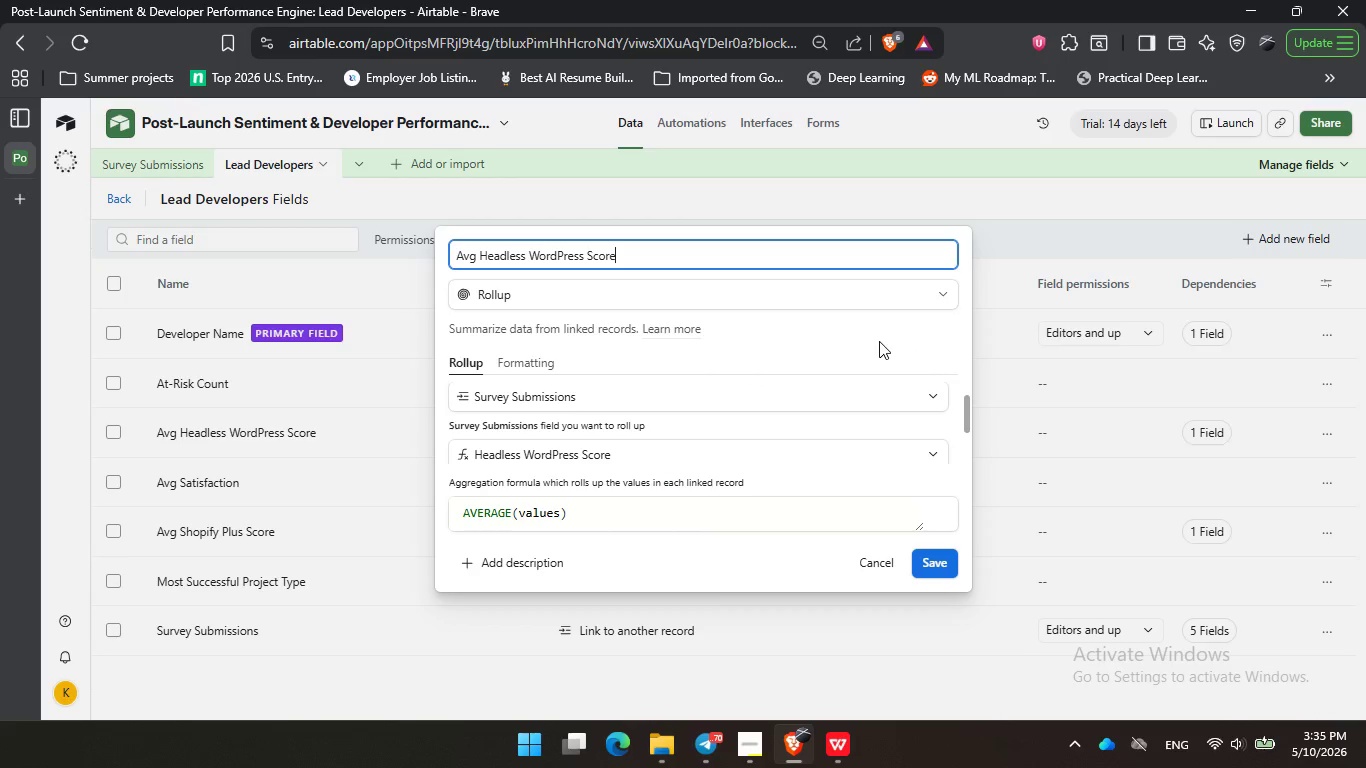 
triple_click([879, 341])
 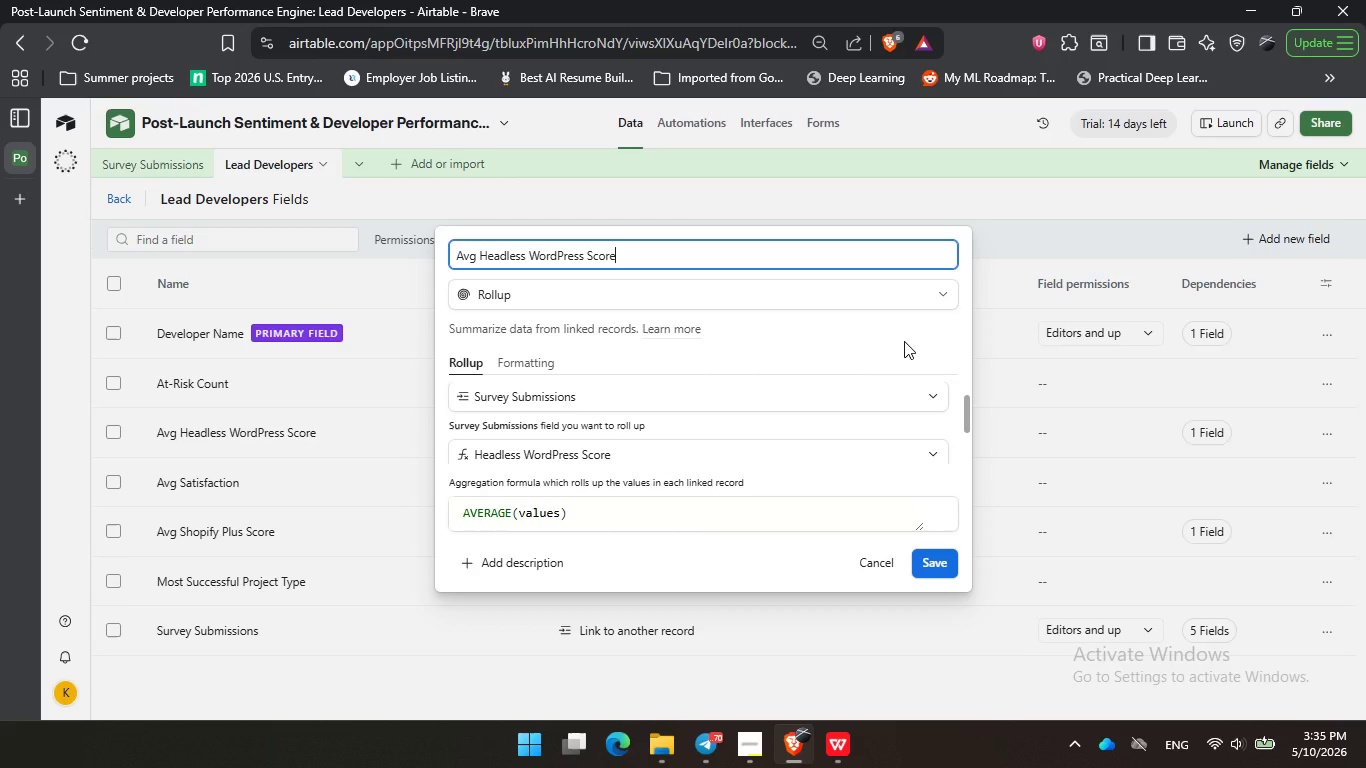 
triple_click([903, 341])
 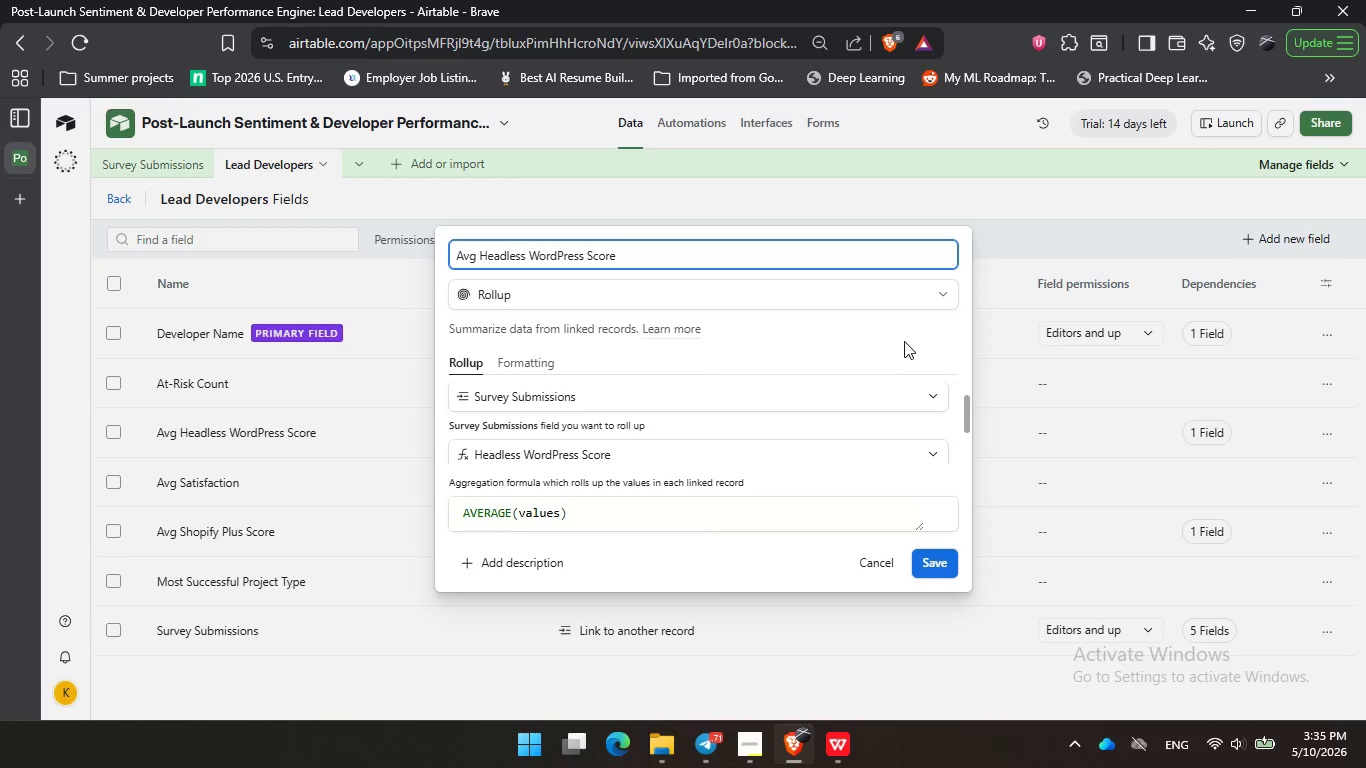 
wait(23.14)
 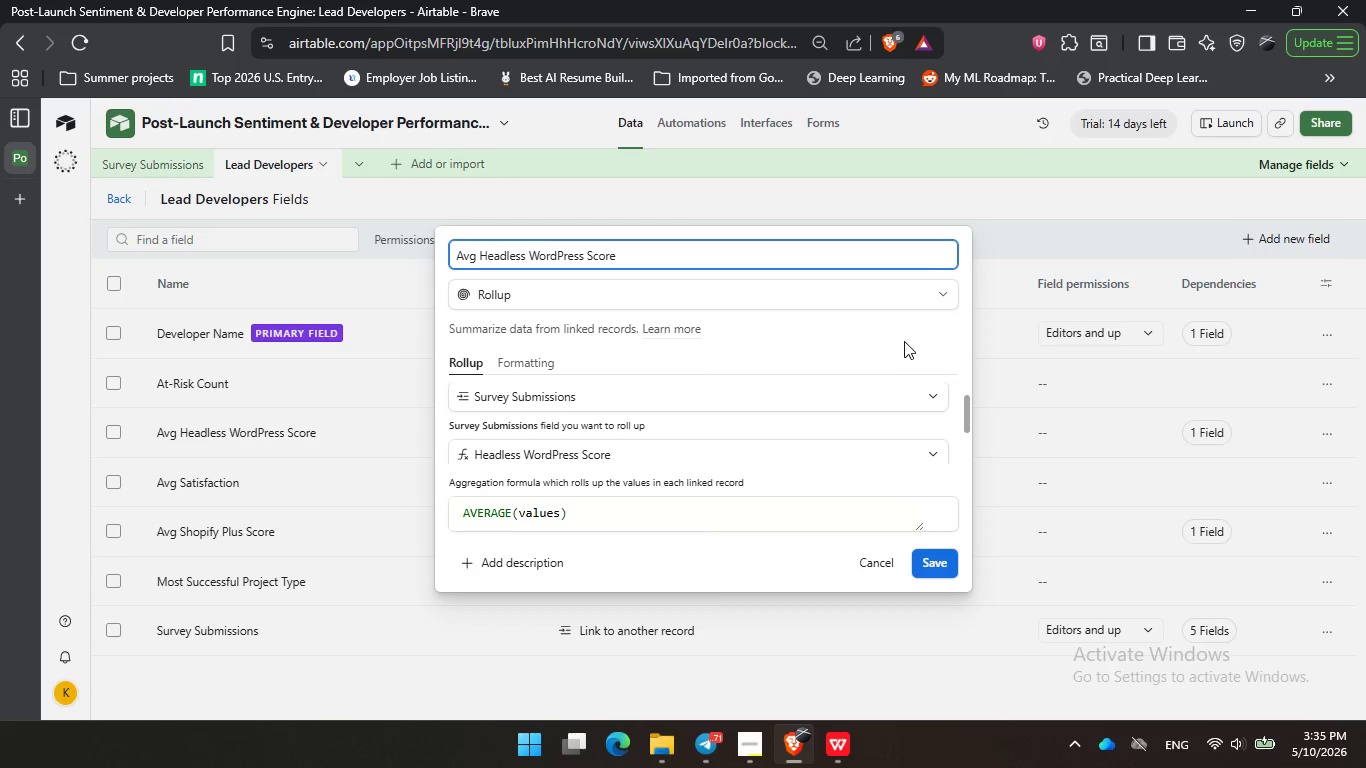 
double_click([867, 327])
 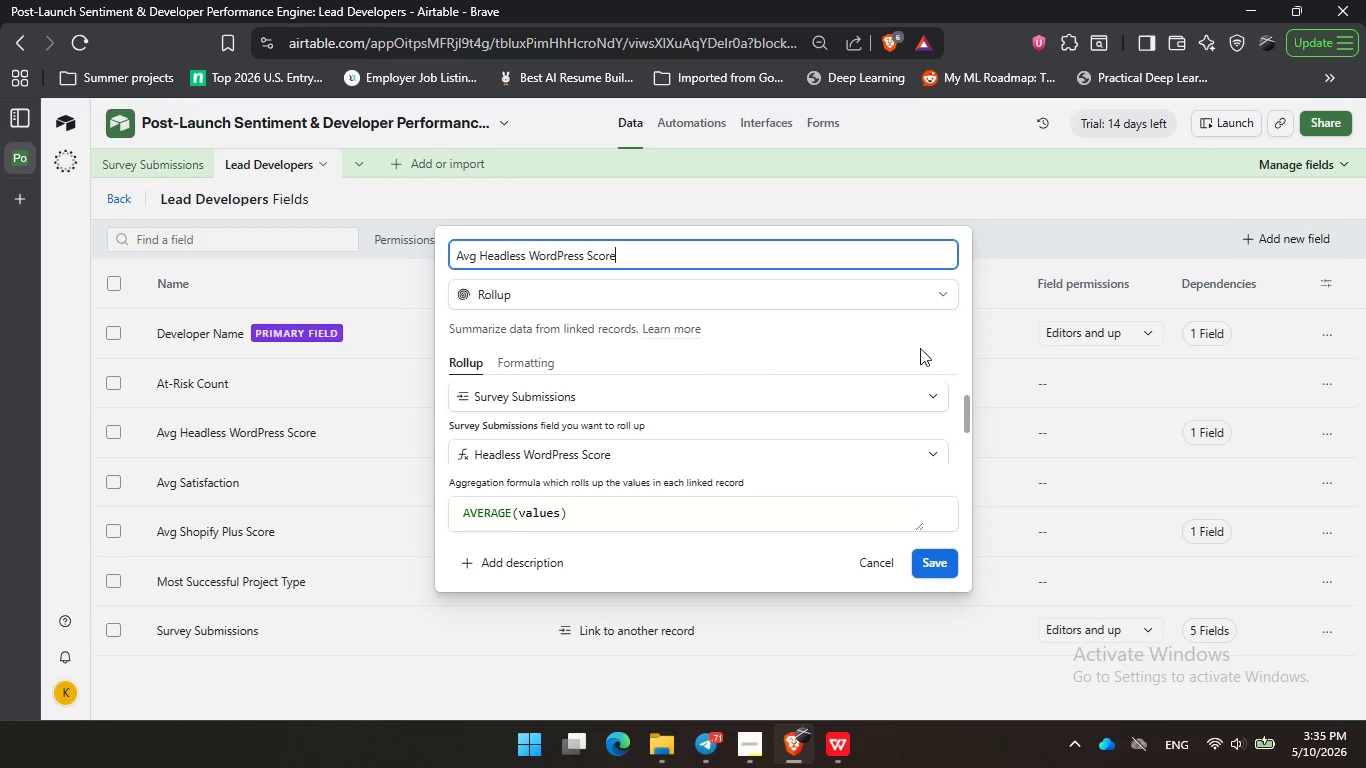 
triple_click([904, 341])
 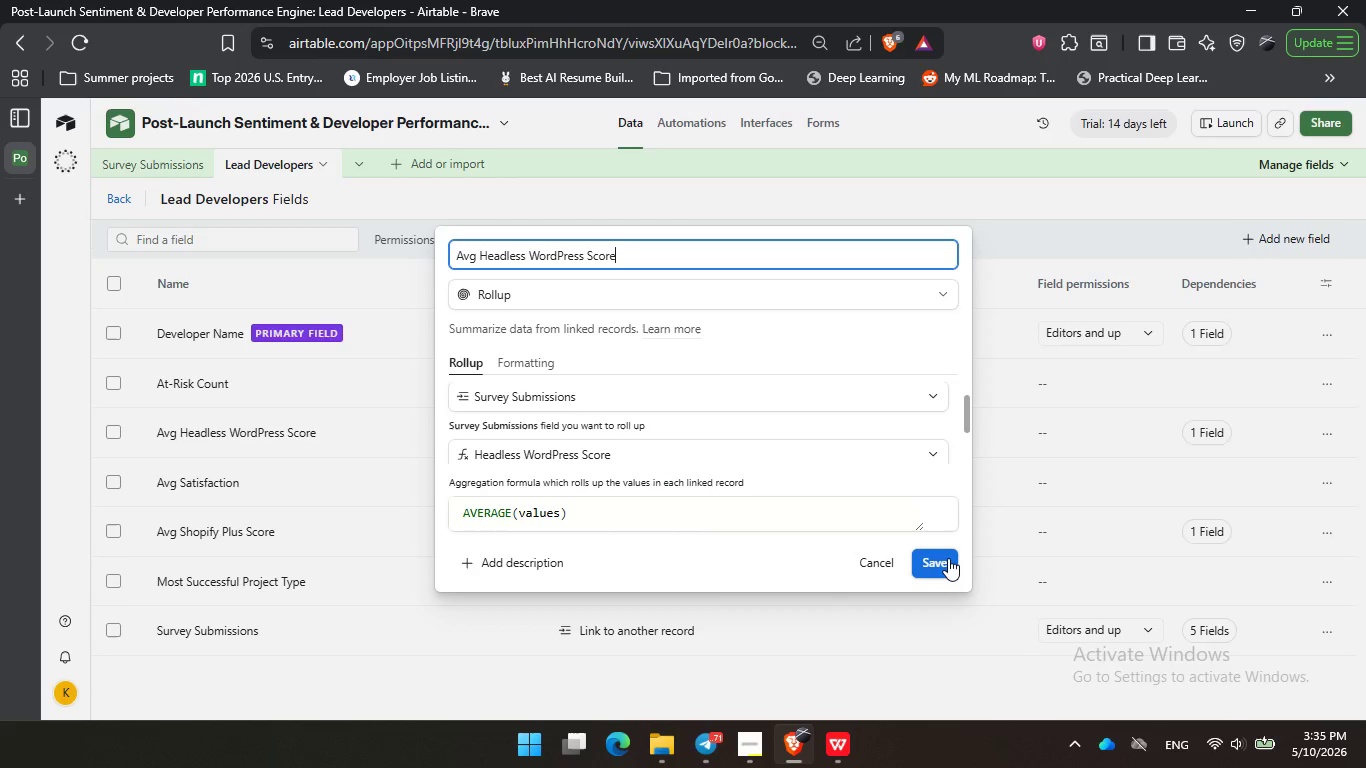 
left_click([948, 558])
 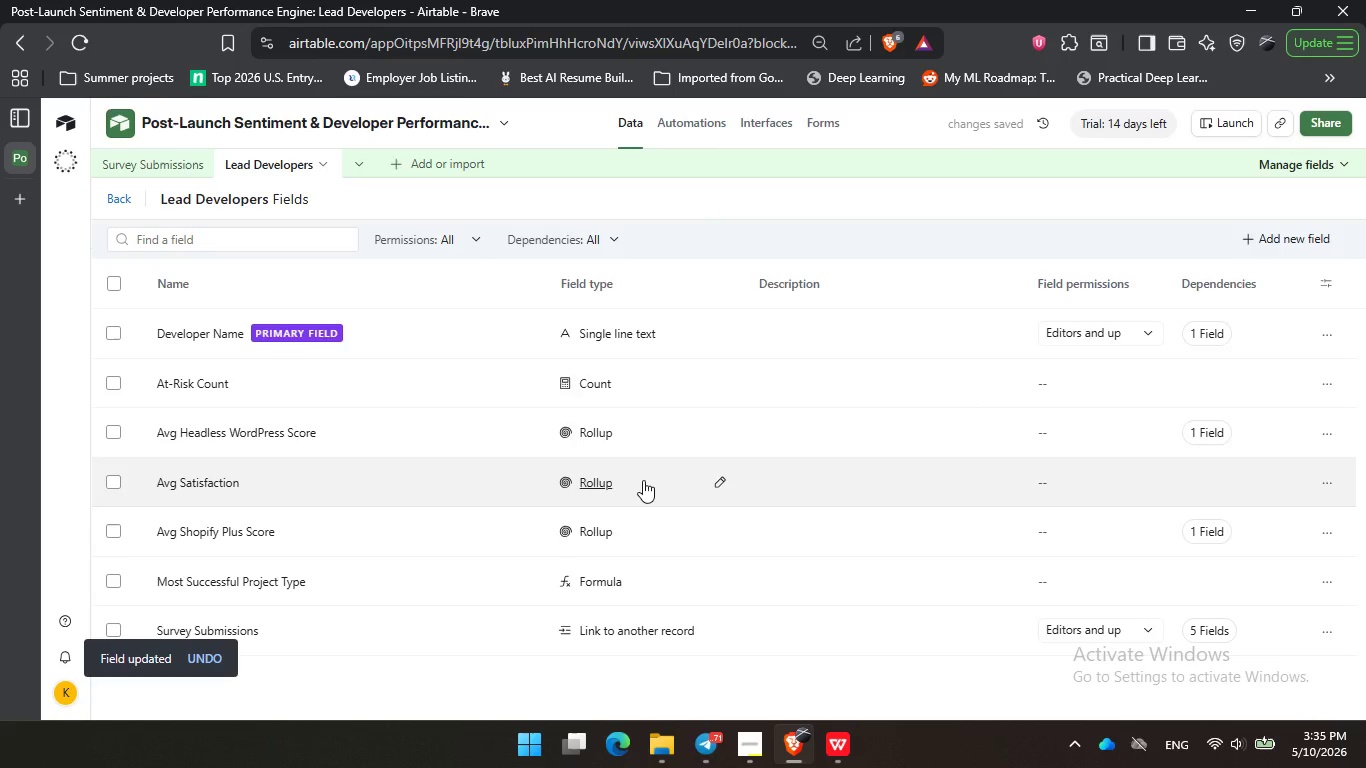 
left_click([643, 480])
 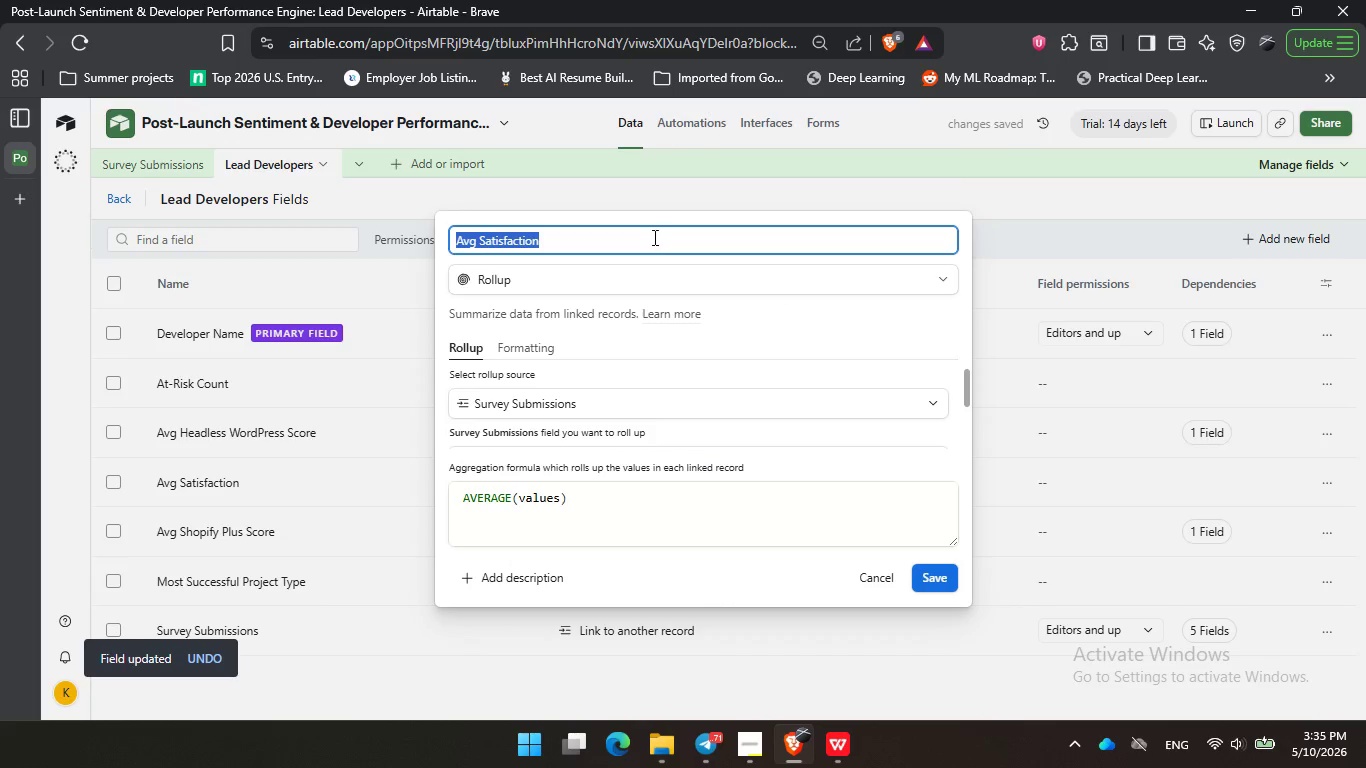 
left_click([652, 236])
 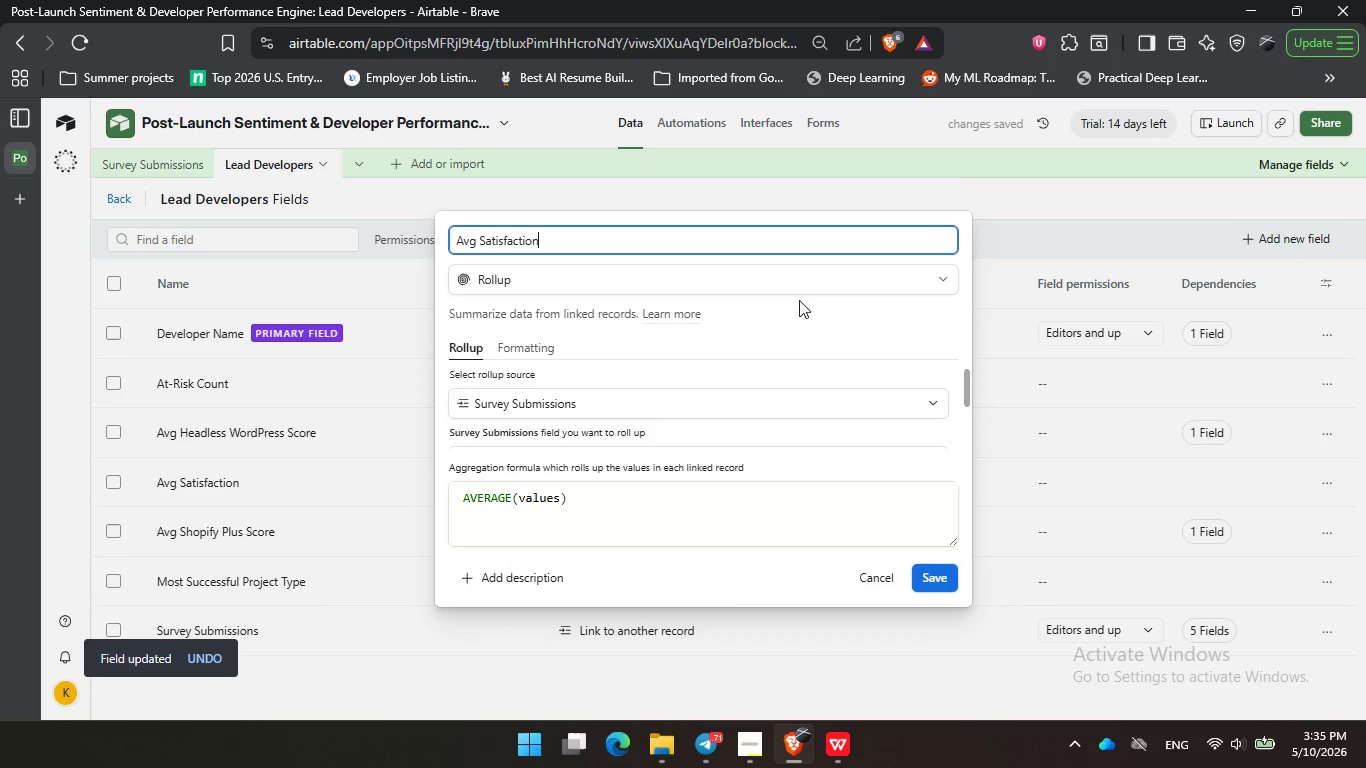 
left_click_drag(start_coordinate=[791, 300], to_coordinate=[796, 300])
 